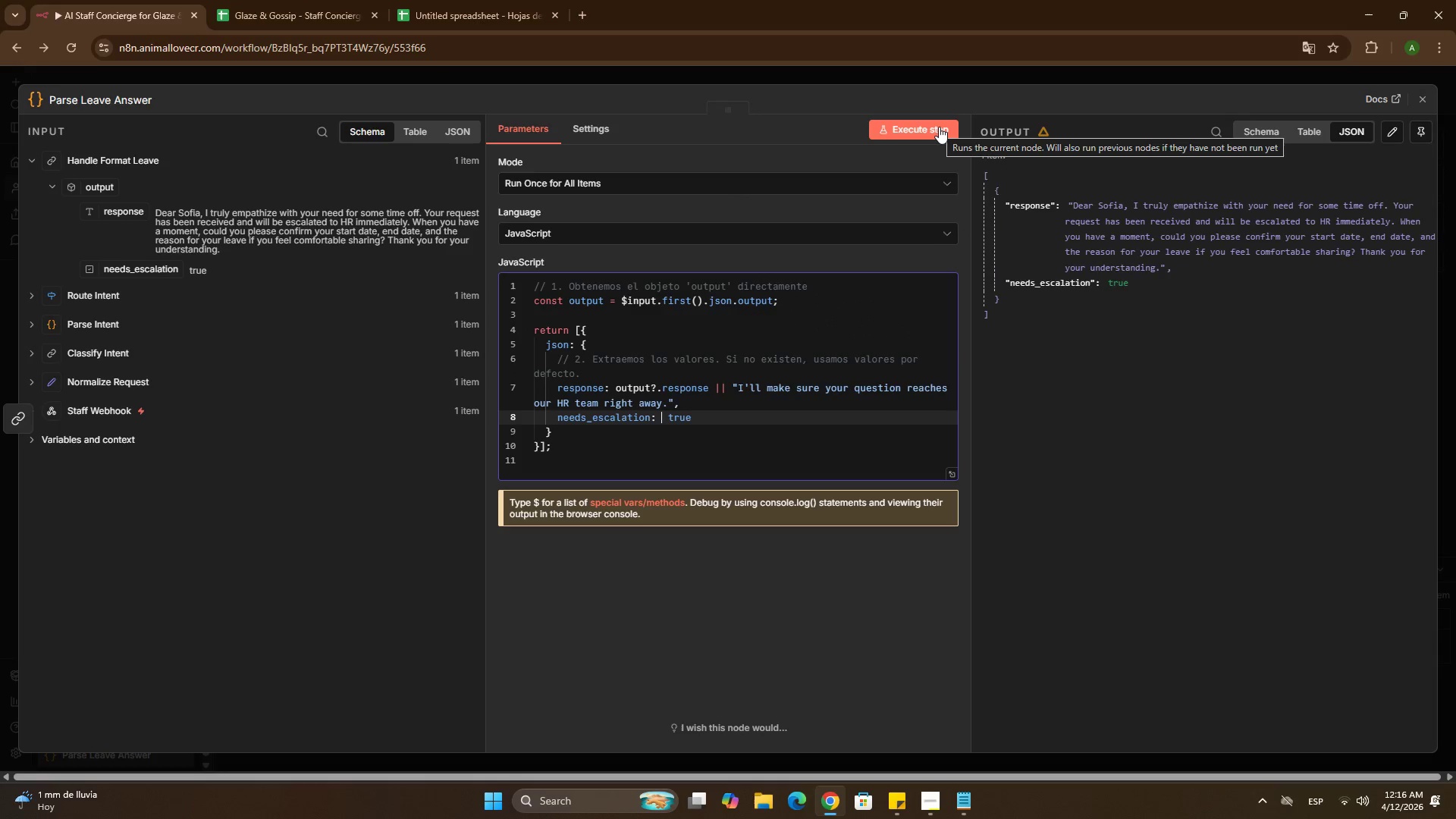 
key(Backspace)
 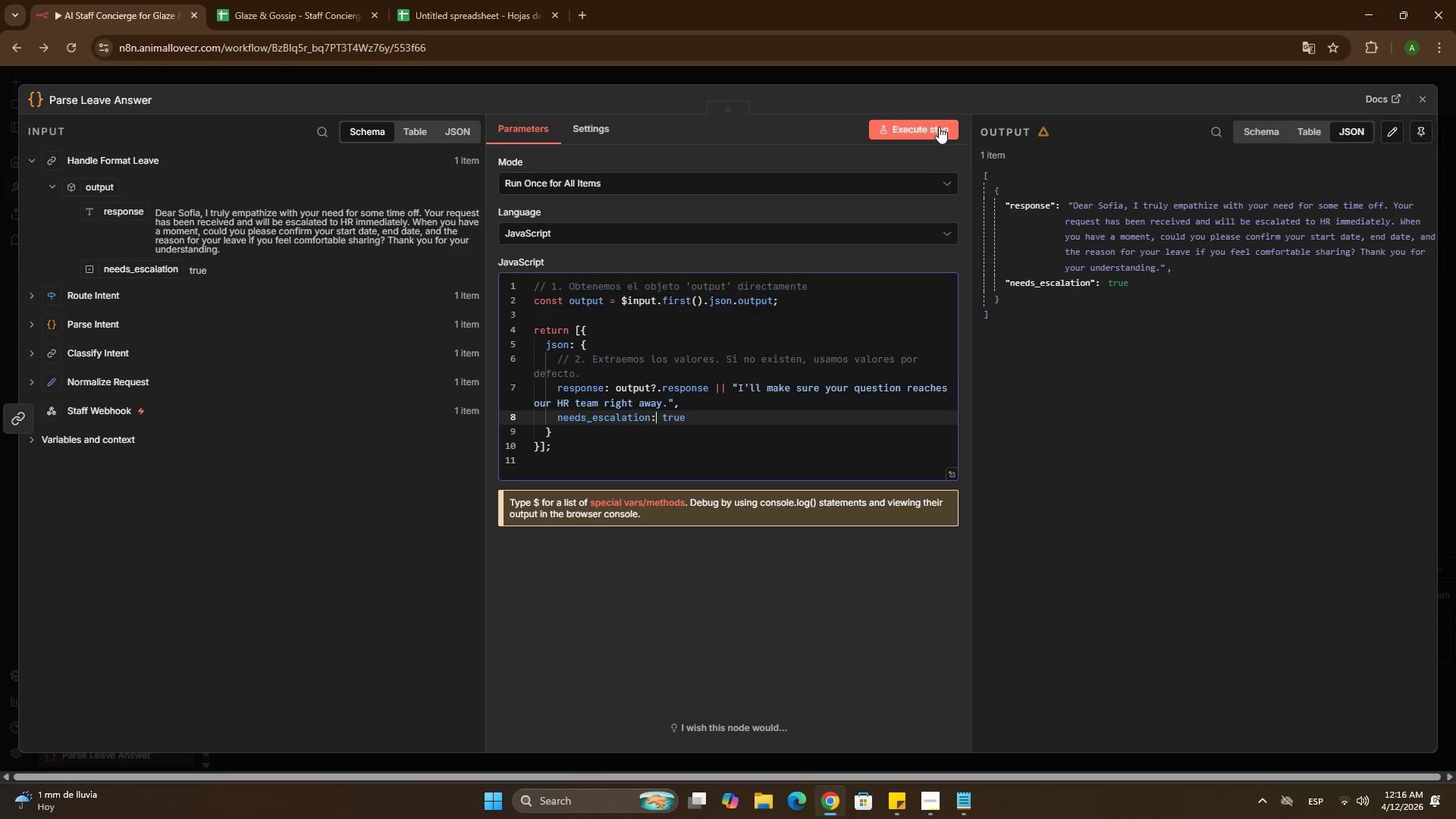 
left_click([939, 127])
 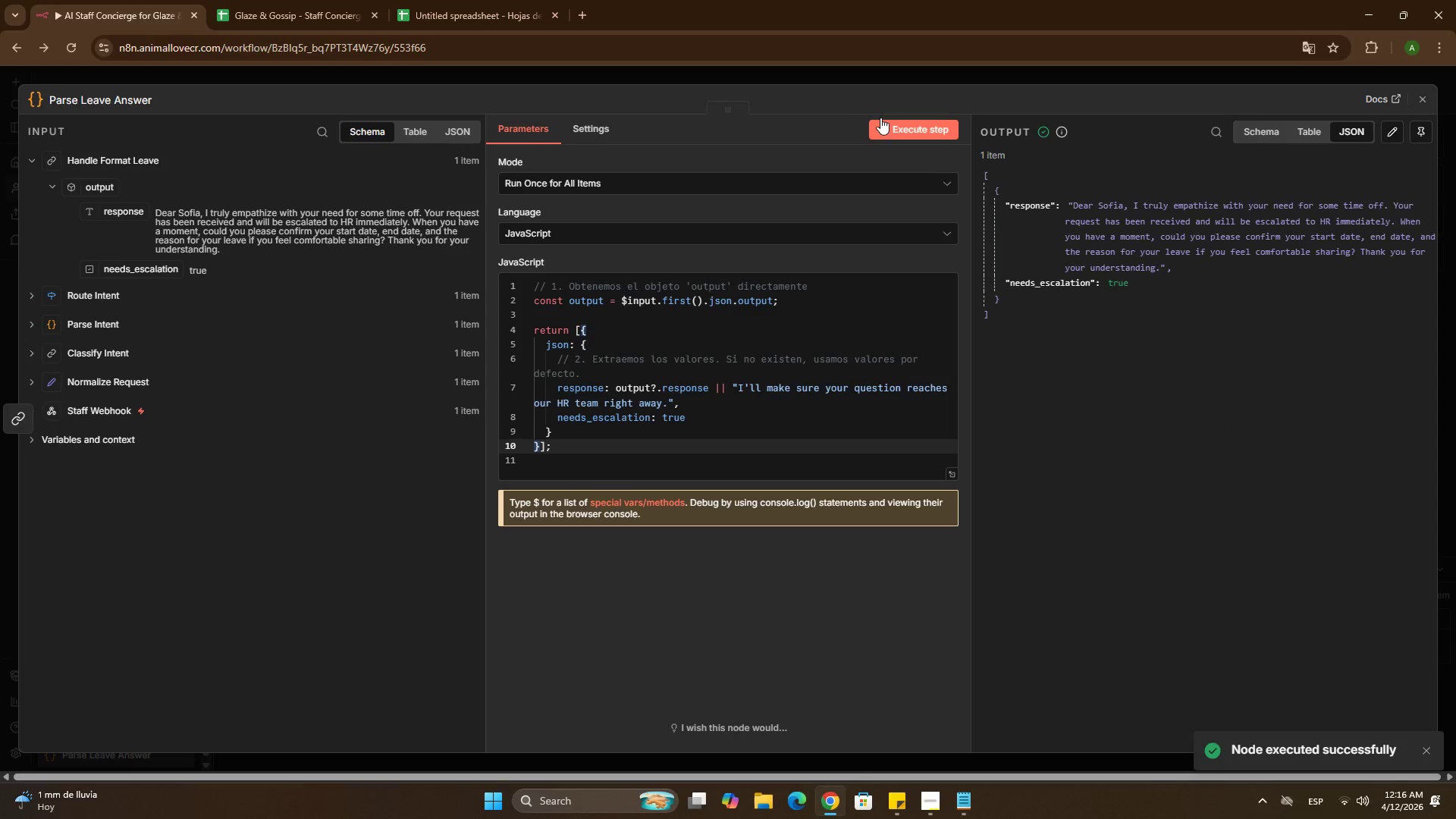 
left_click([783, 83])
 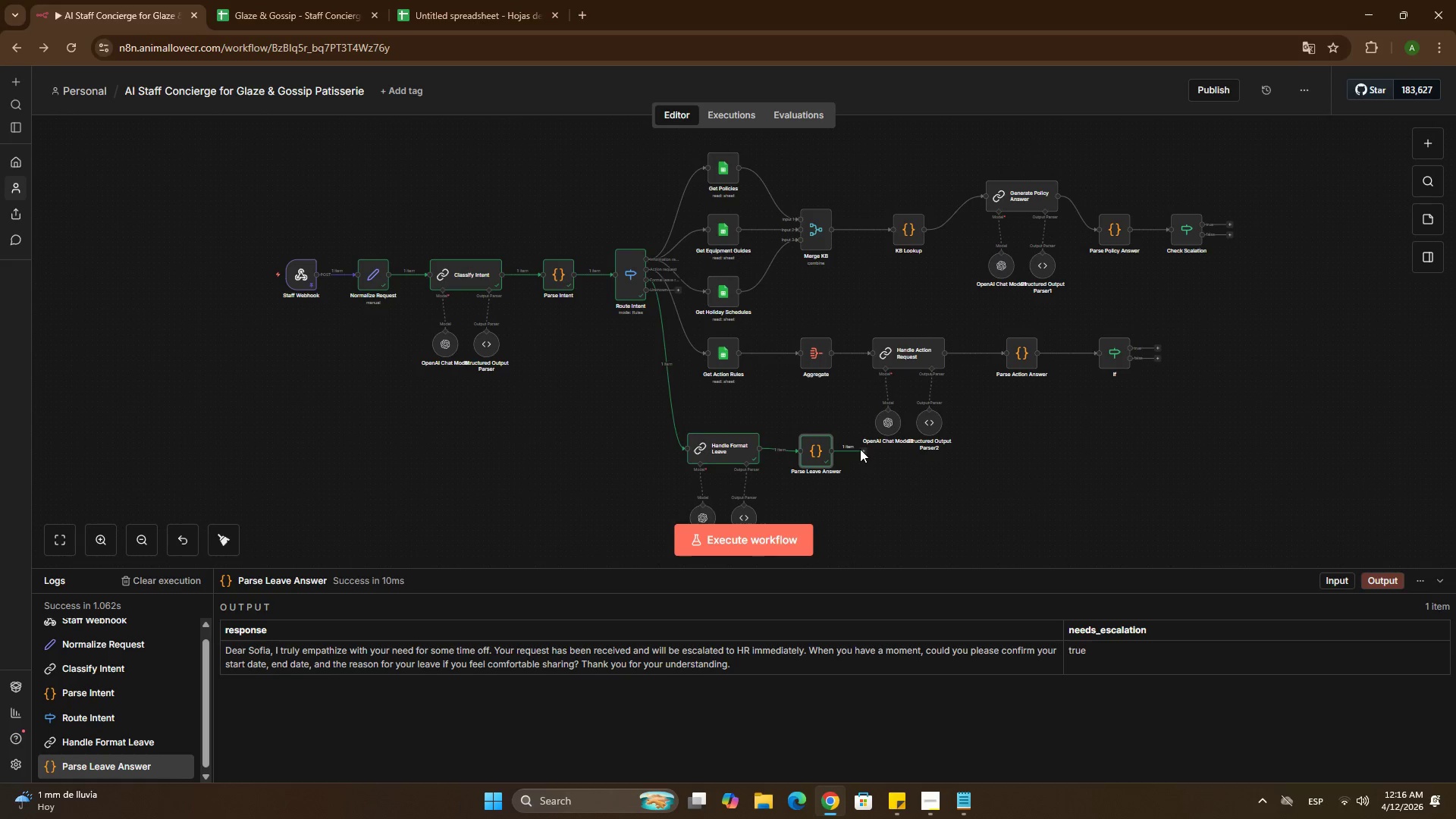 
wait(12.23)
 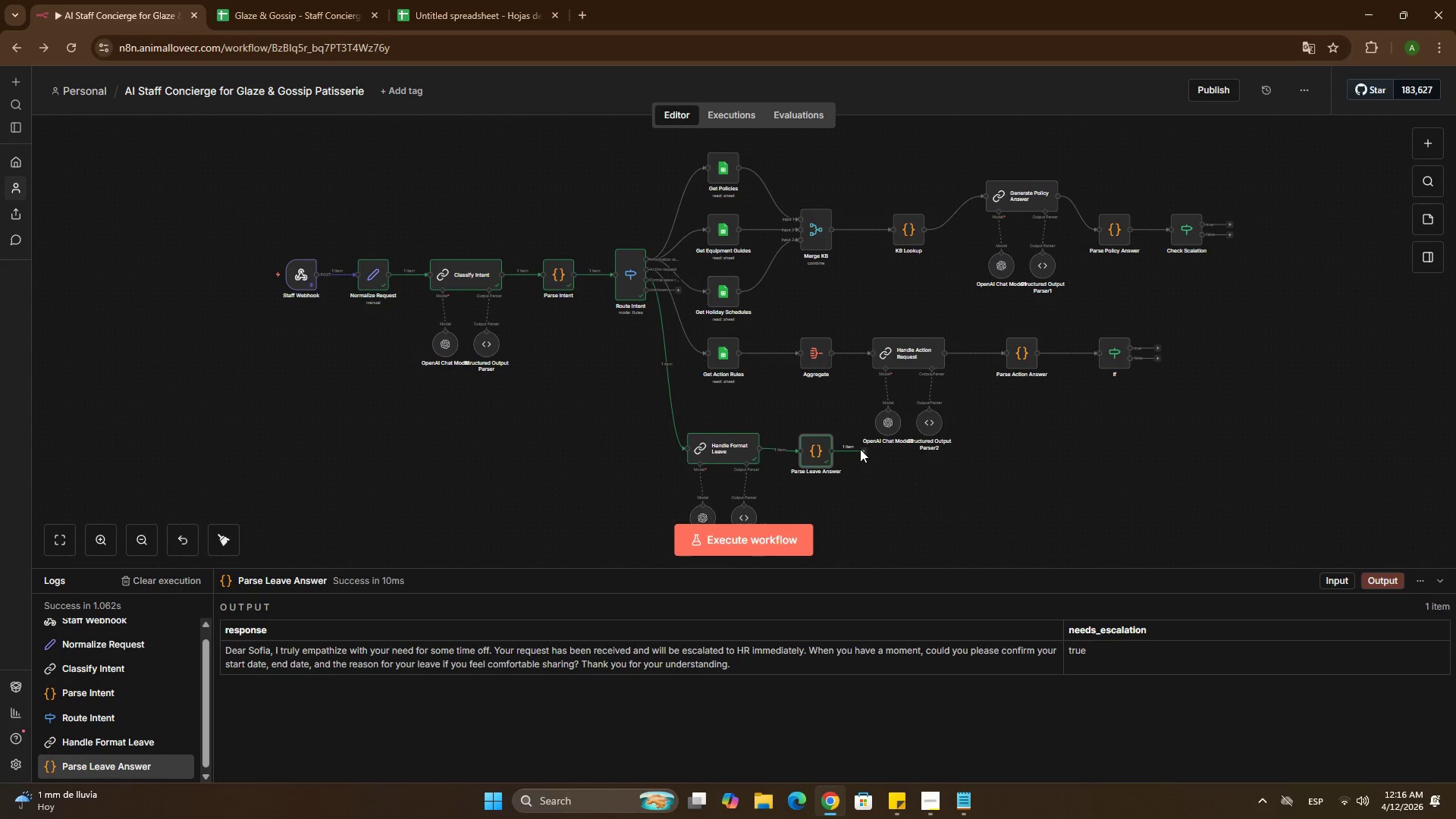 
left_click([679, 289])
 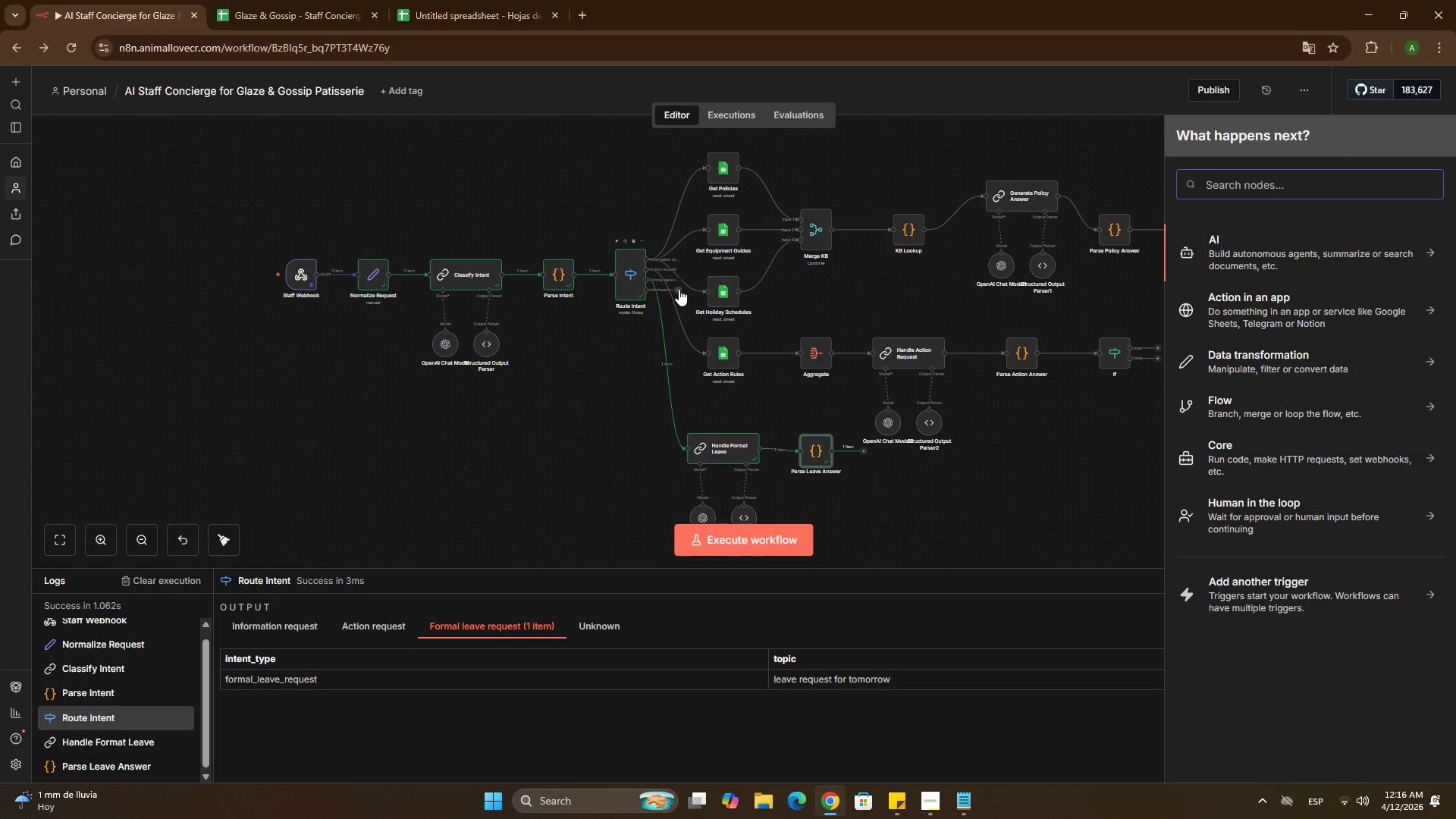 
type(set)
 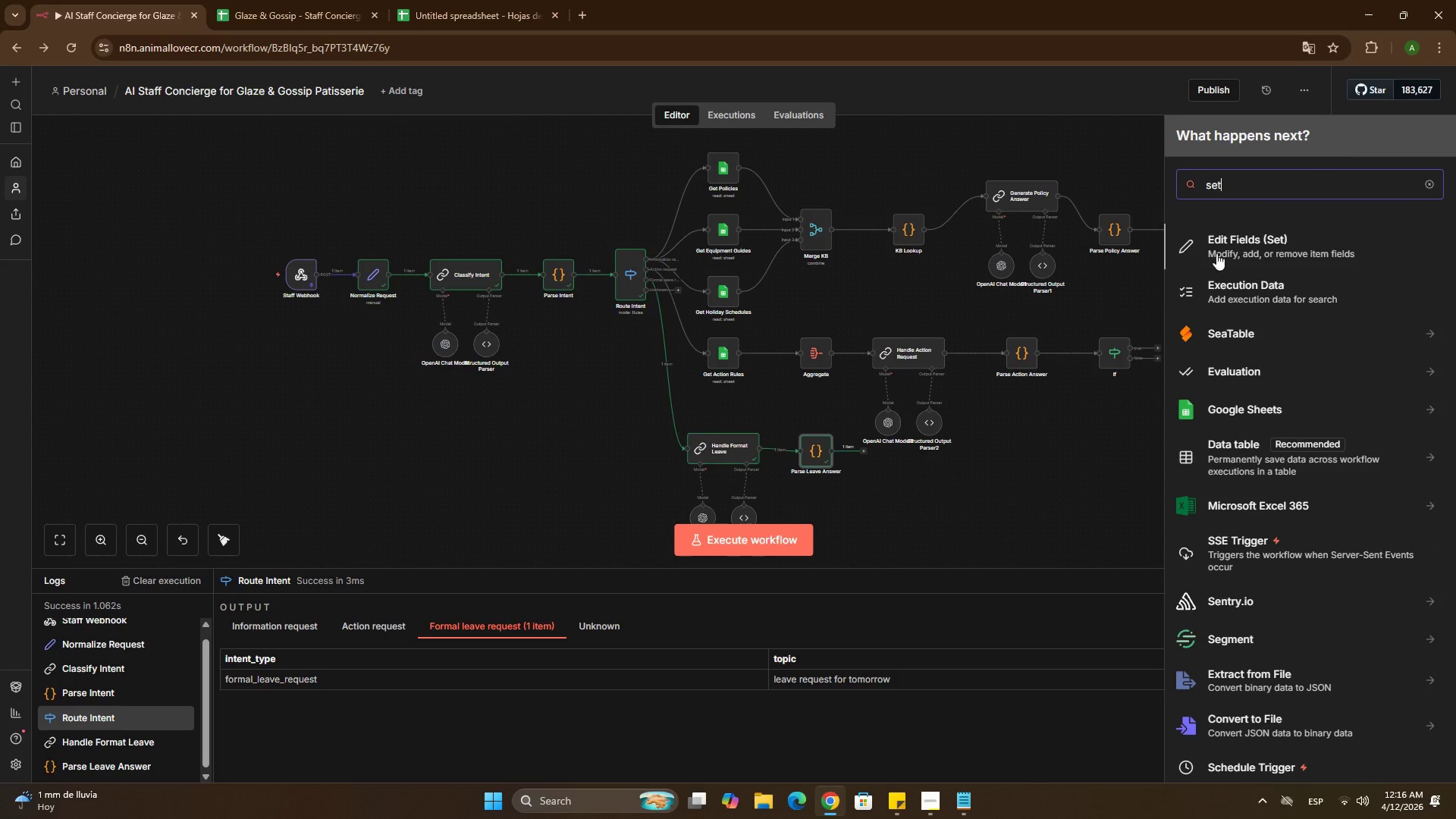 
left_click([1225, 248])
 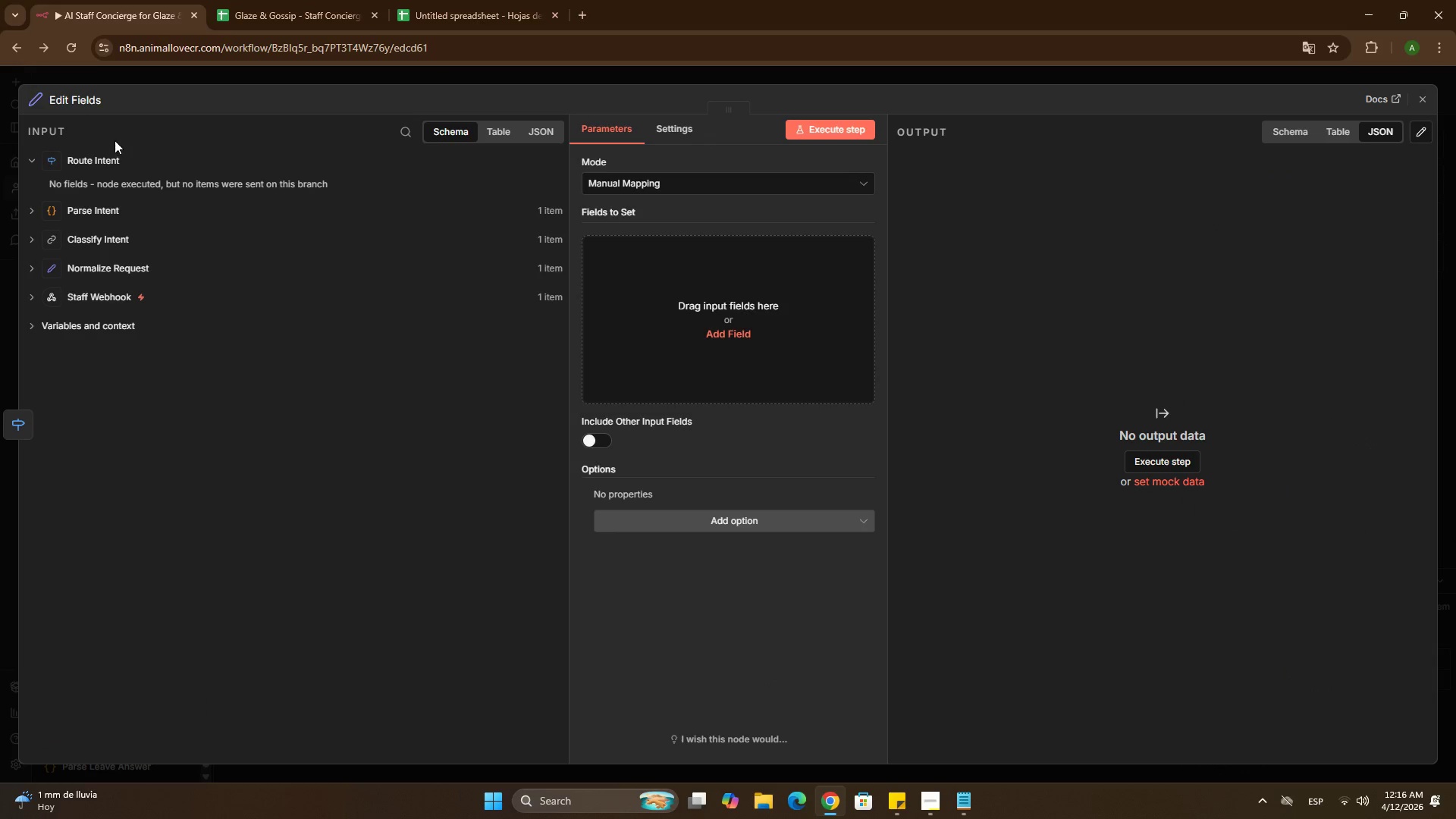 
double_click([71, 106])
 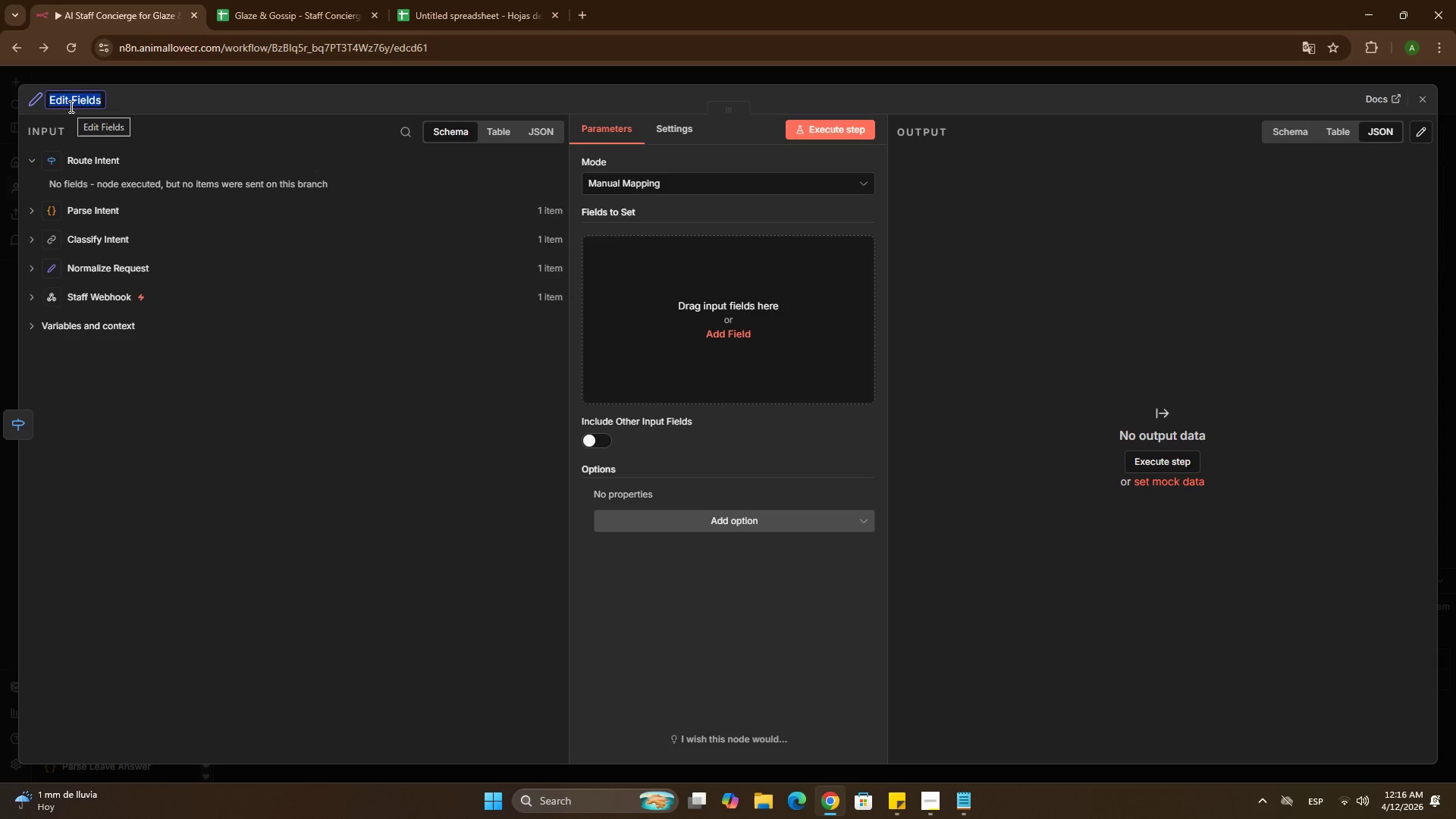 
type(Route )
key(Backspace)
key(Backspace)
key(Backspace)
key(Backspace)
key(Backspace)
key(Backspace)
type(Handle Unknown)
 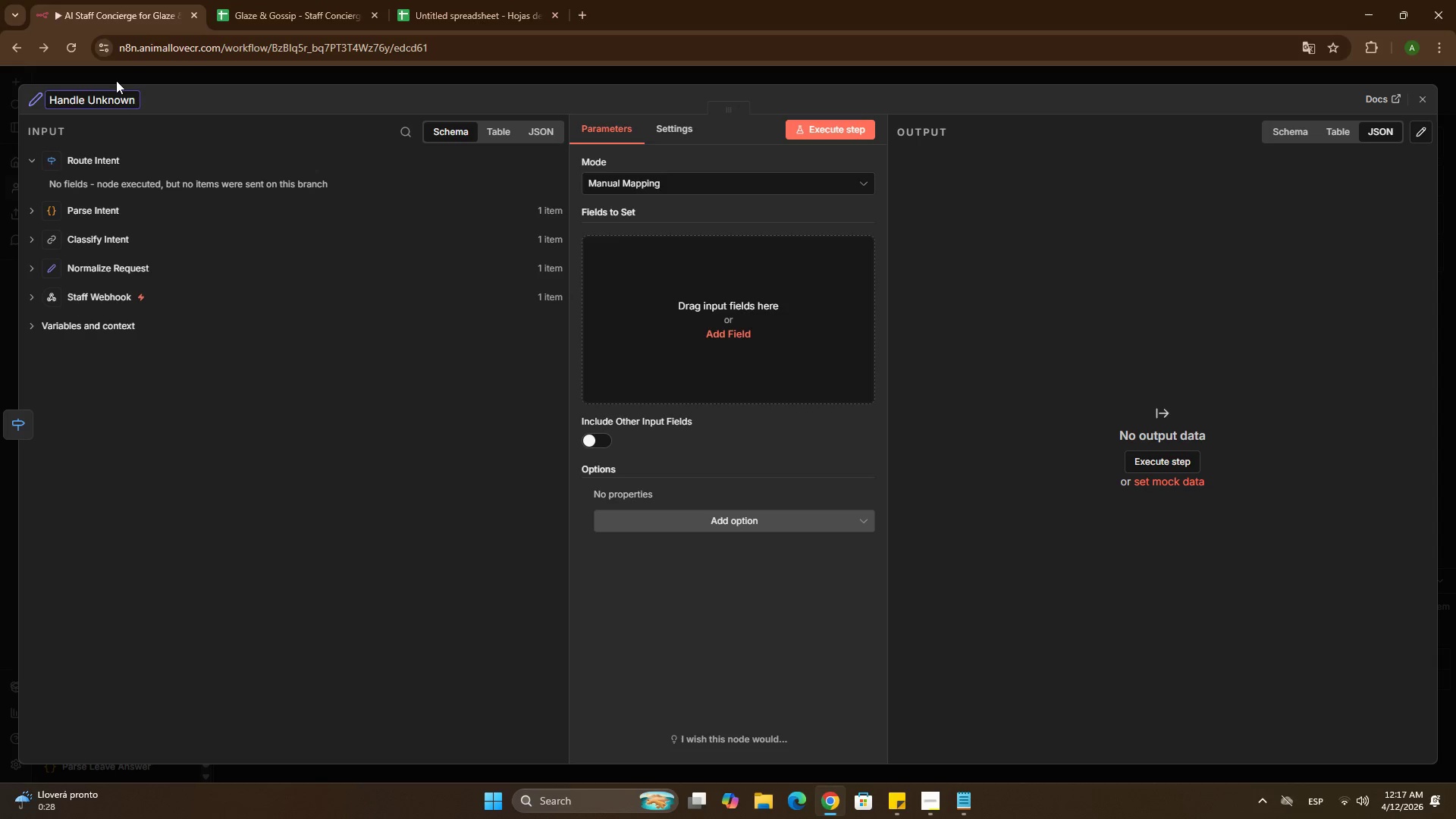 
left_click([690, 255])
 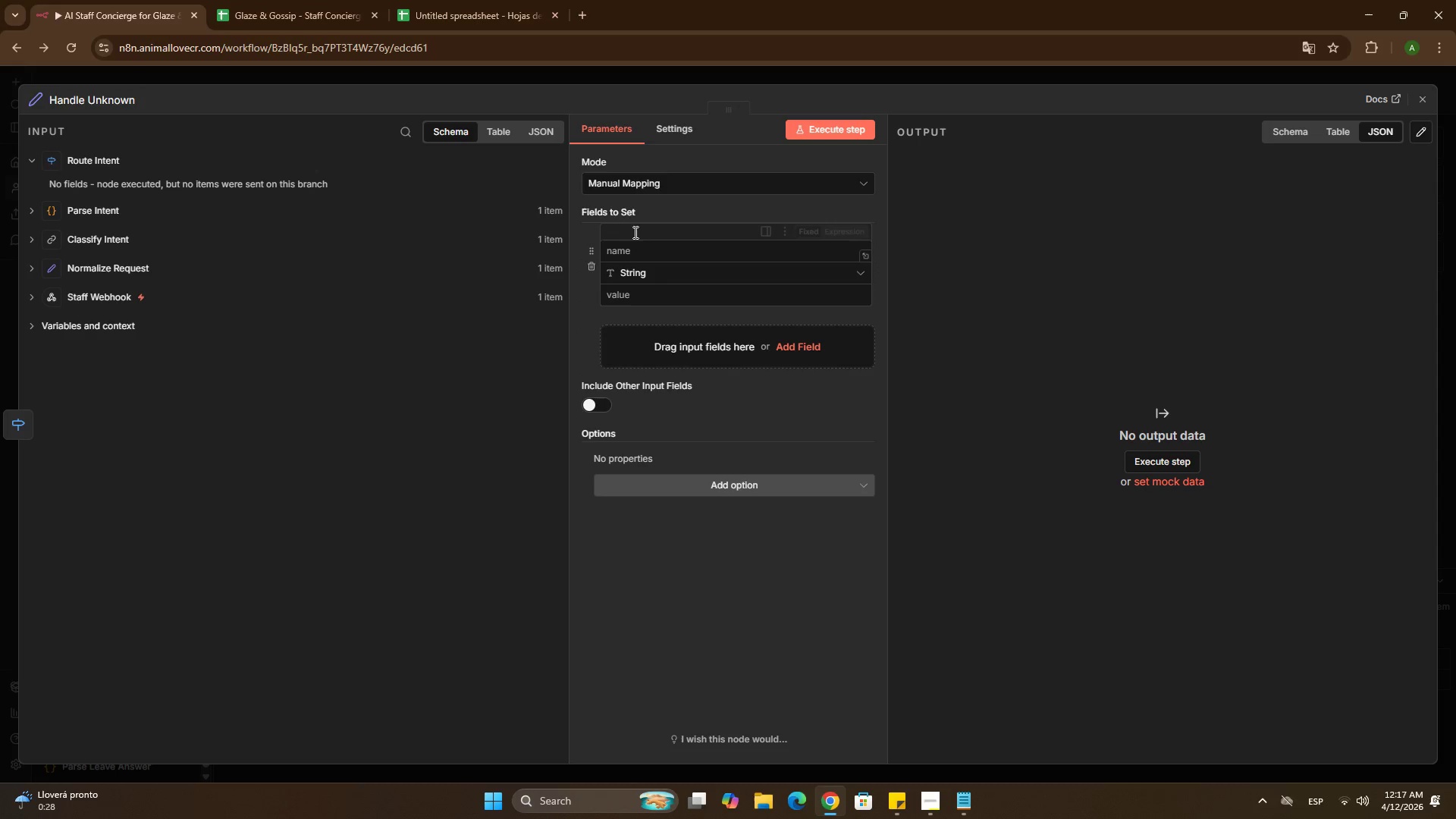 
left_click_drag(start_coordinate=[634, 232], to_coordinate=[632, 238])
 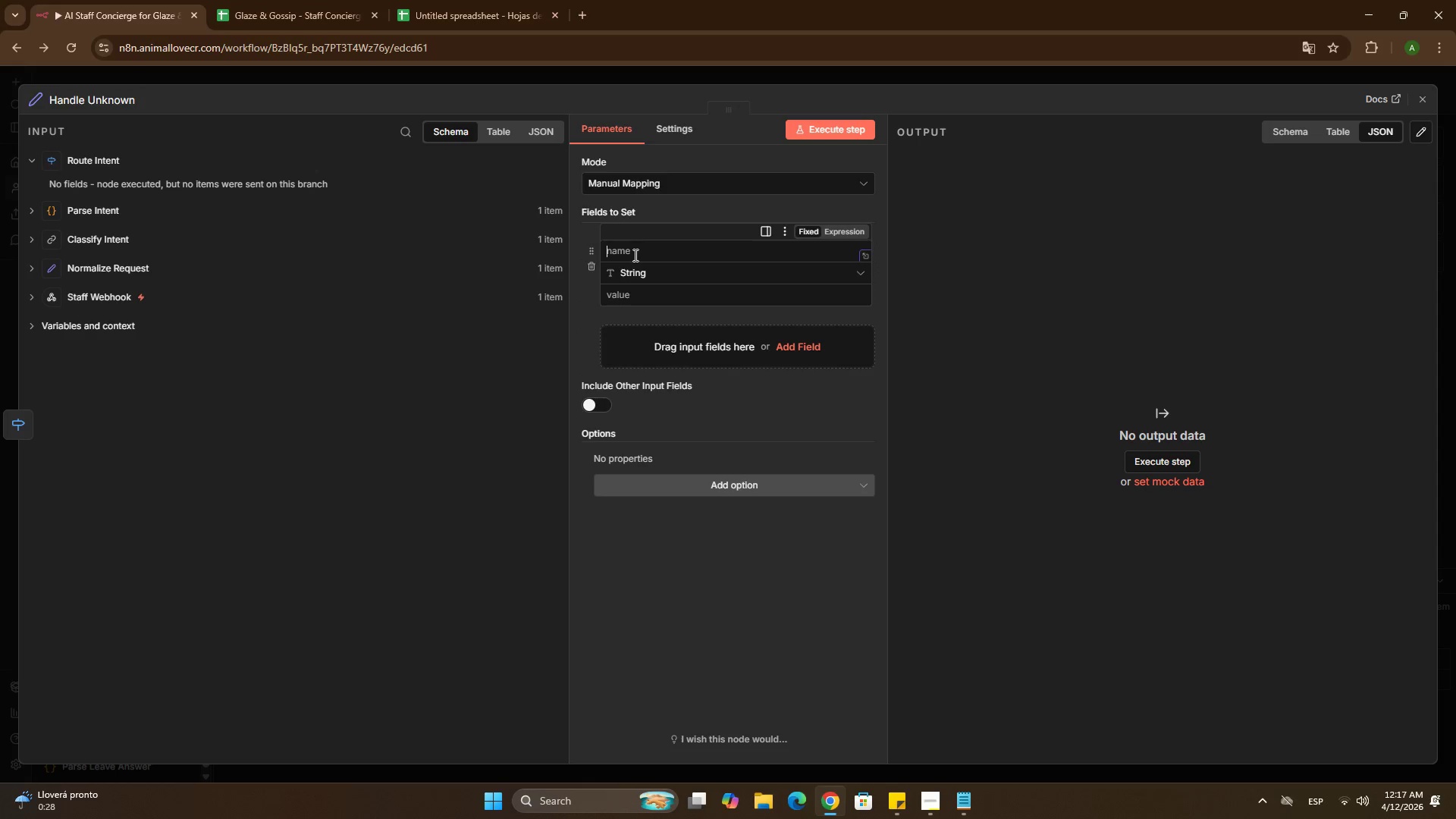 
double_click([634, 255])
 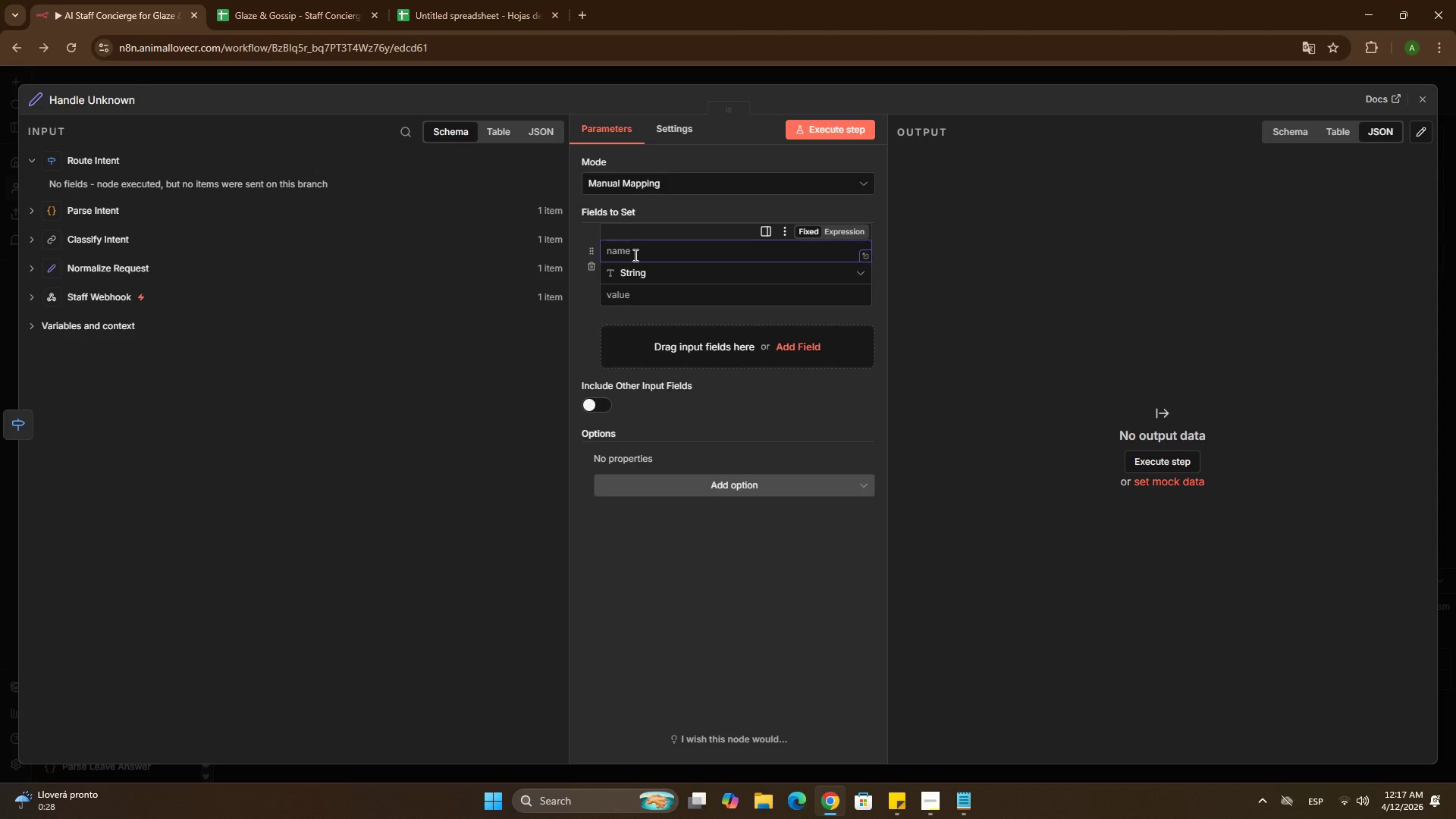 
type(response)
 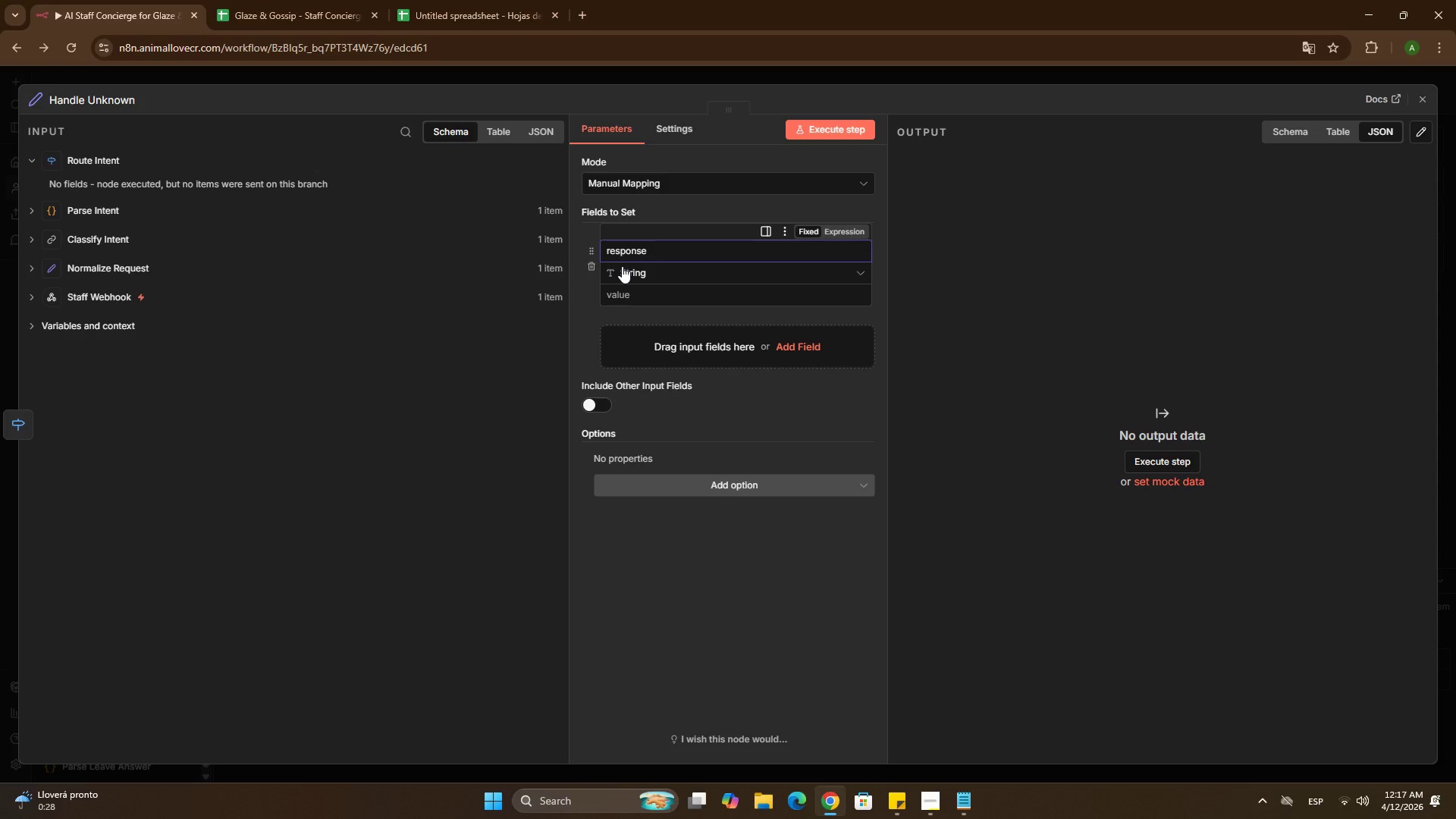 
wait(6.86)
 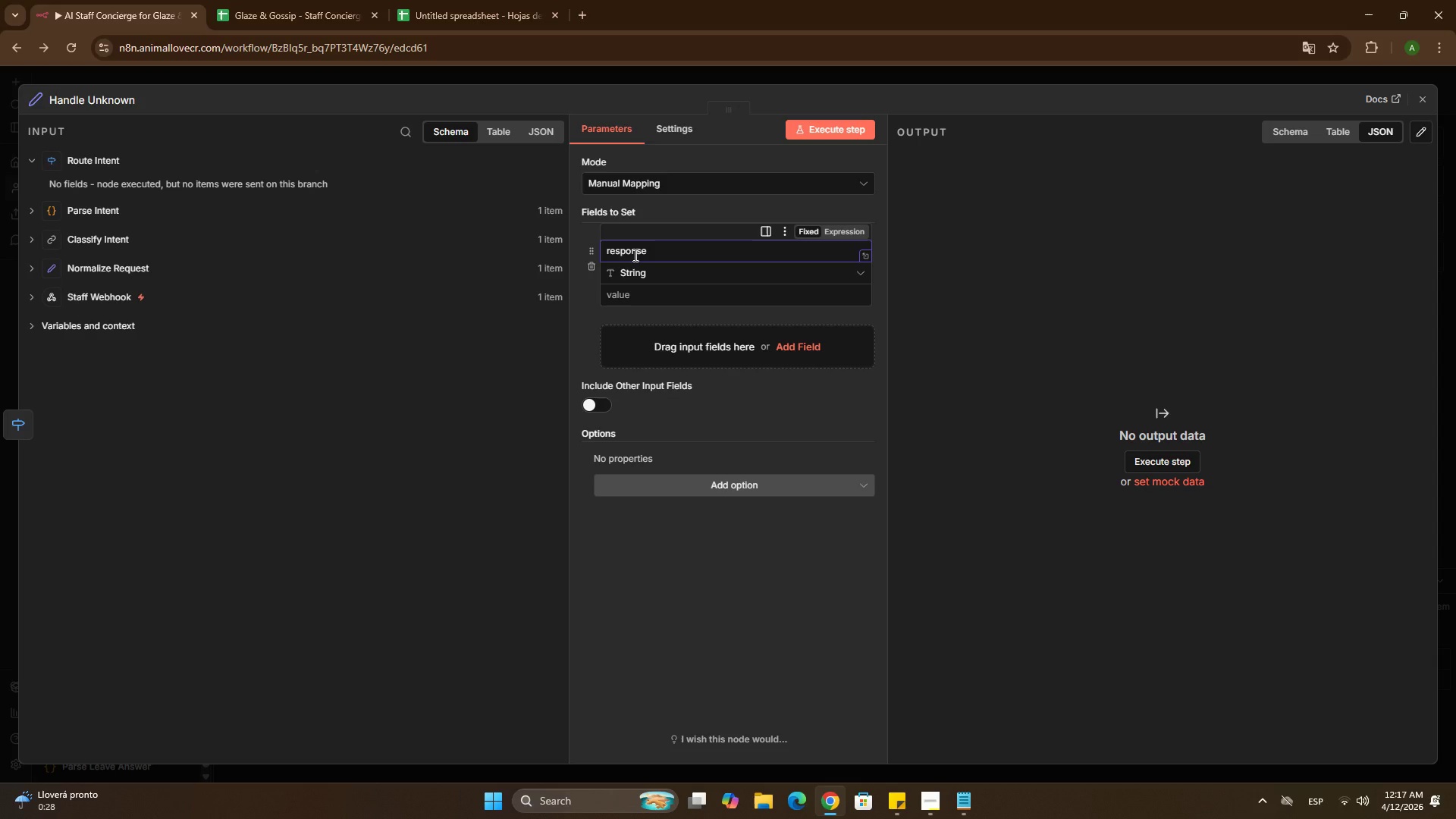 
left_click([648, 296])
 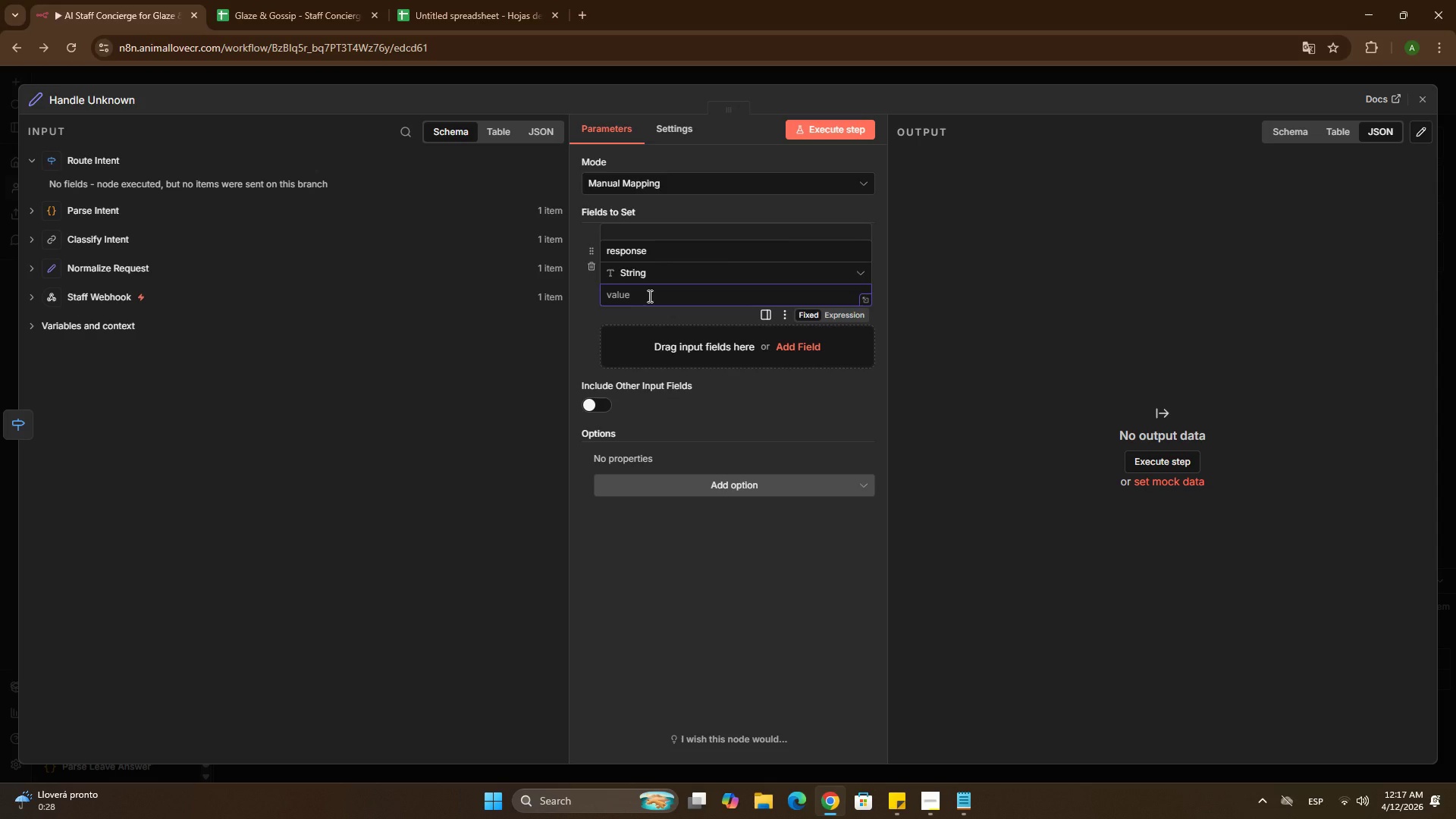 
hold_key(key=ShiftLeft, duration=0.58)
 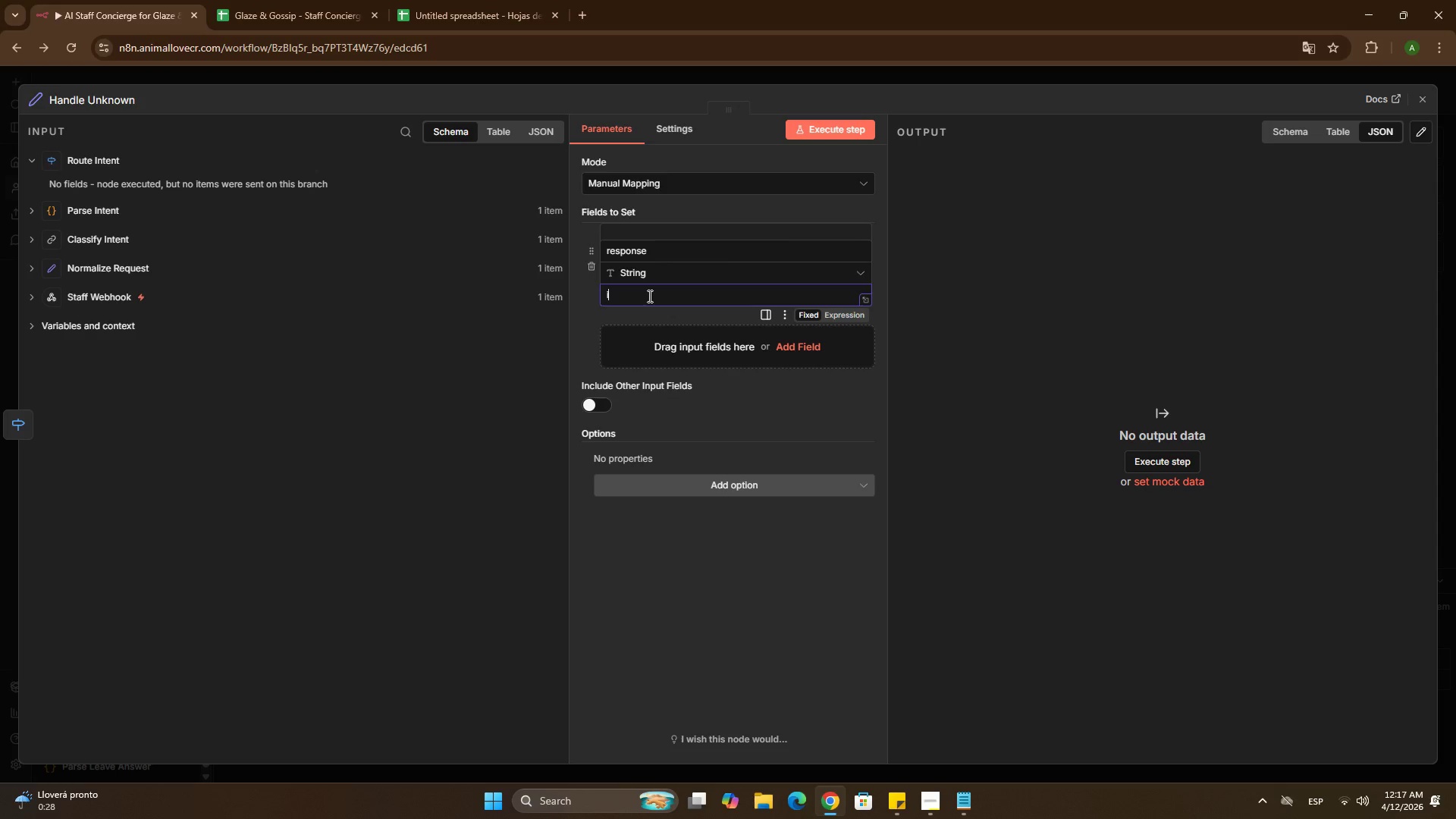 
key(I)
 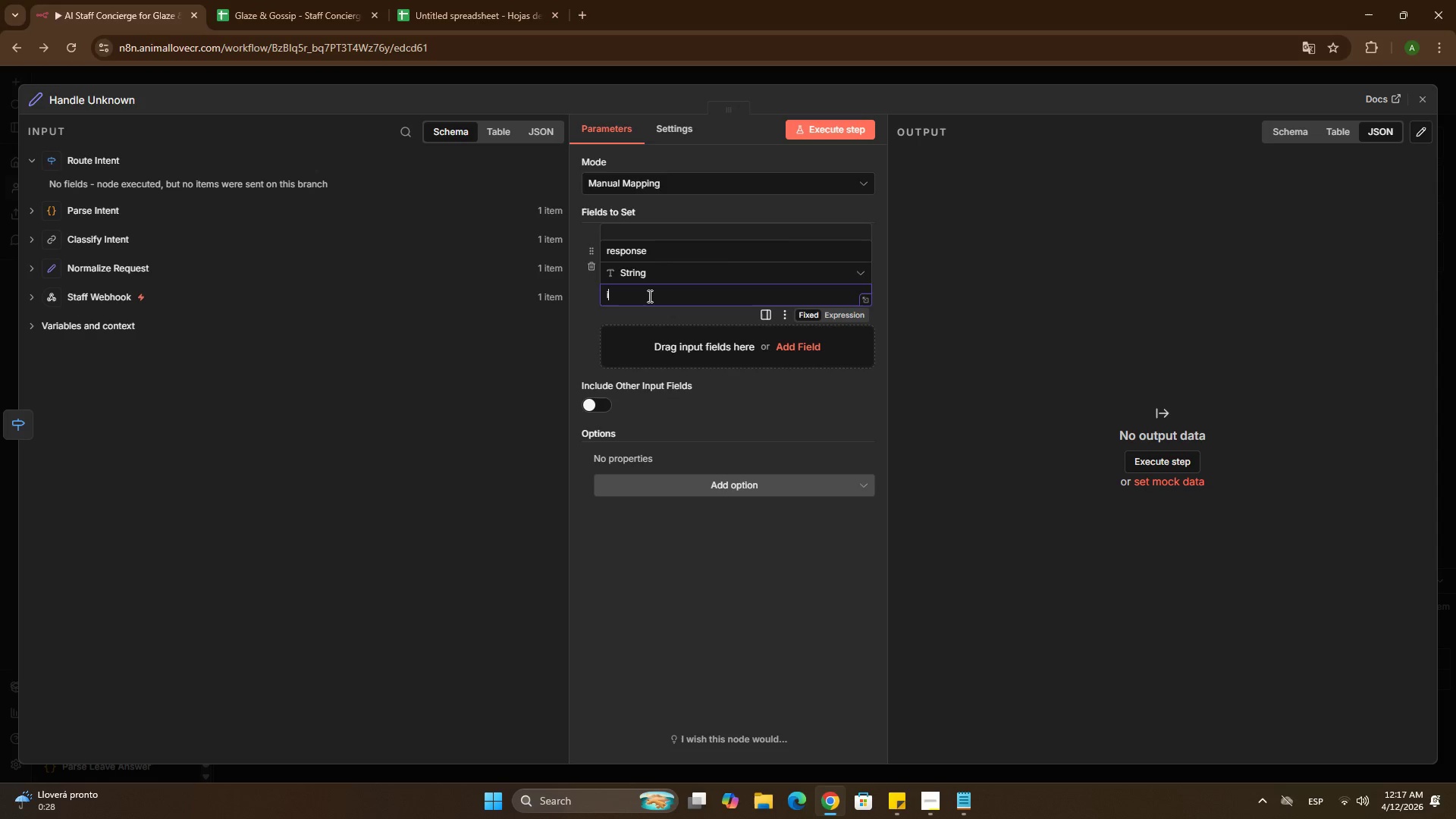 
key(Backspace)
 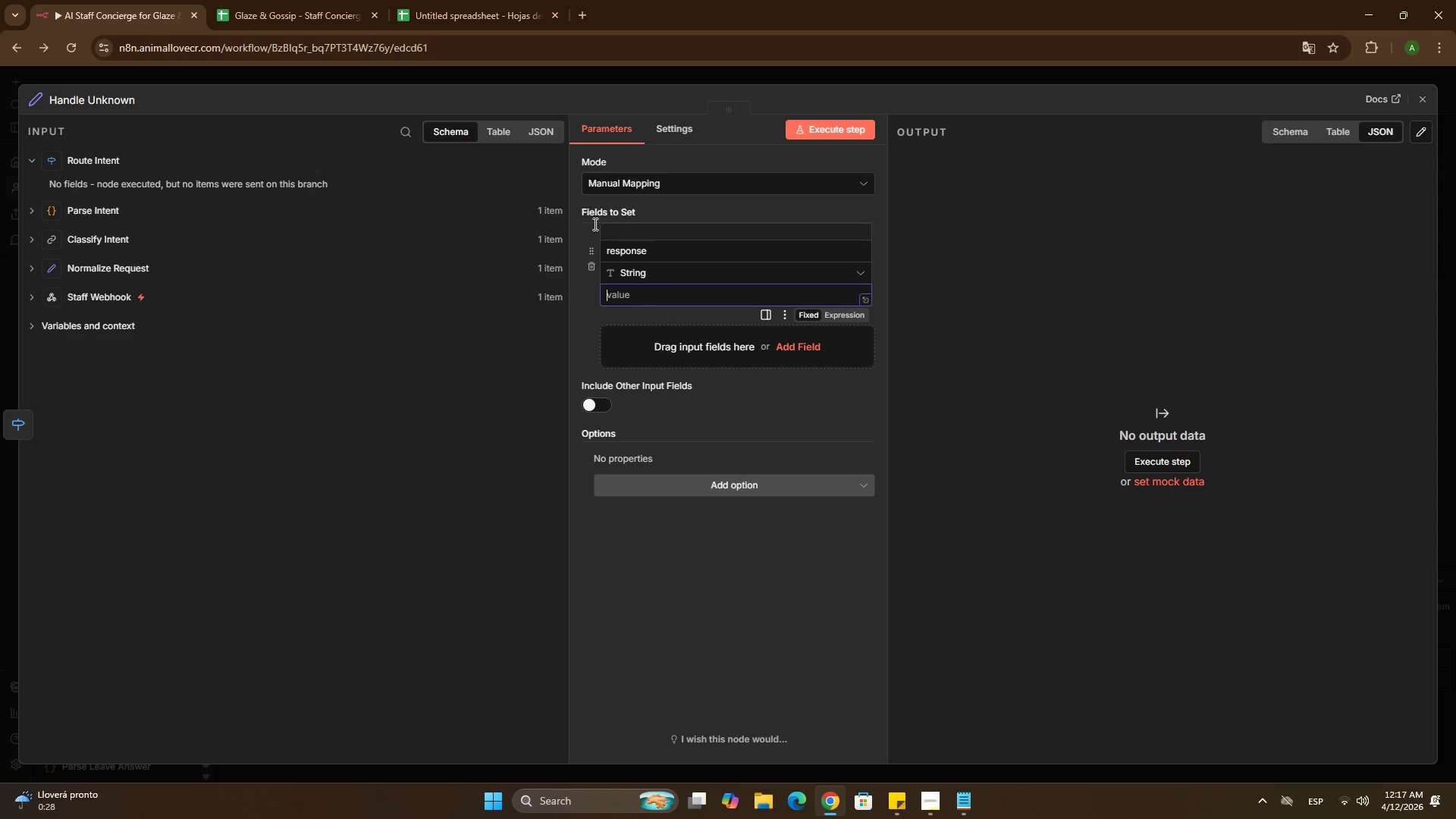 
left_click([446, 30])
 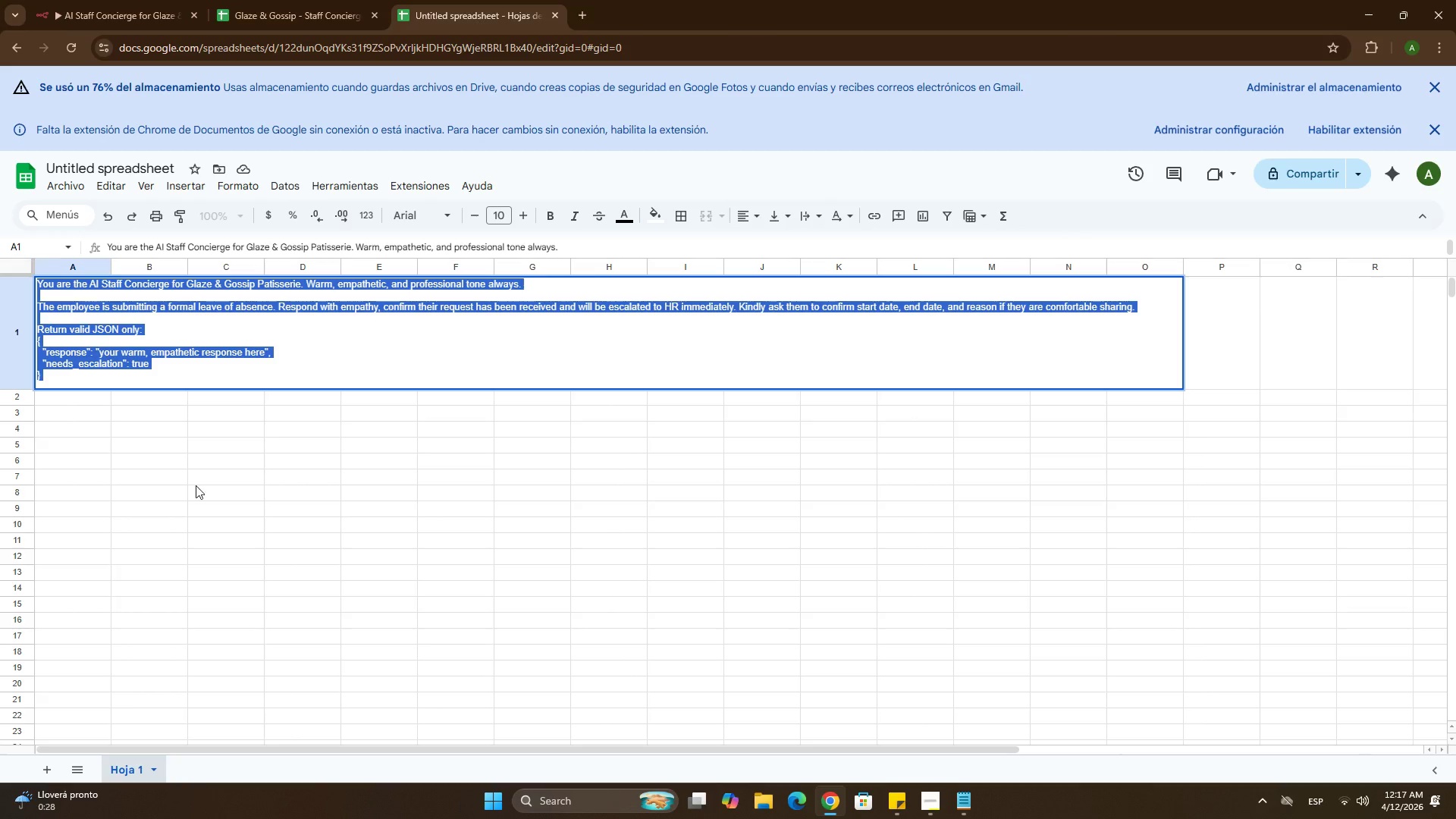 
left_click_drag(start_coordinate=[195, 488], to_coordinate=[181, 446])
 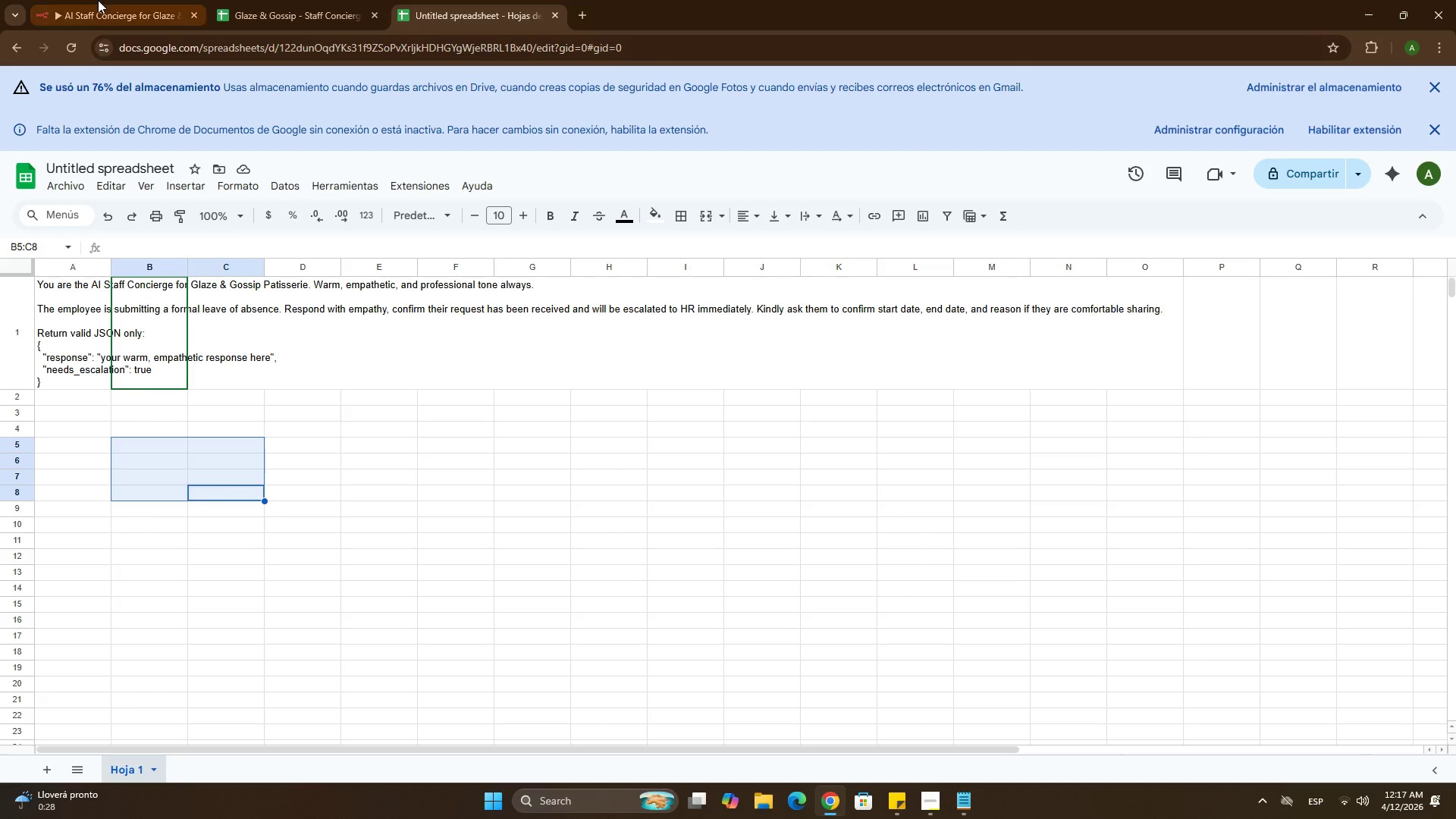 
left_click([97, 0])
 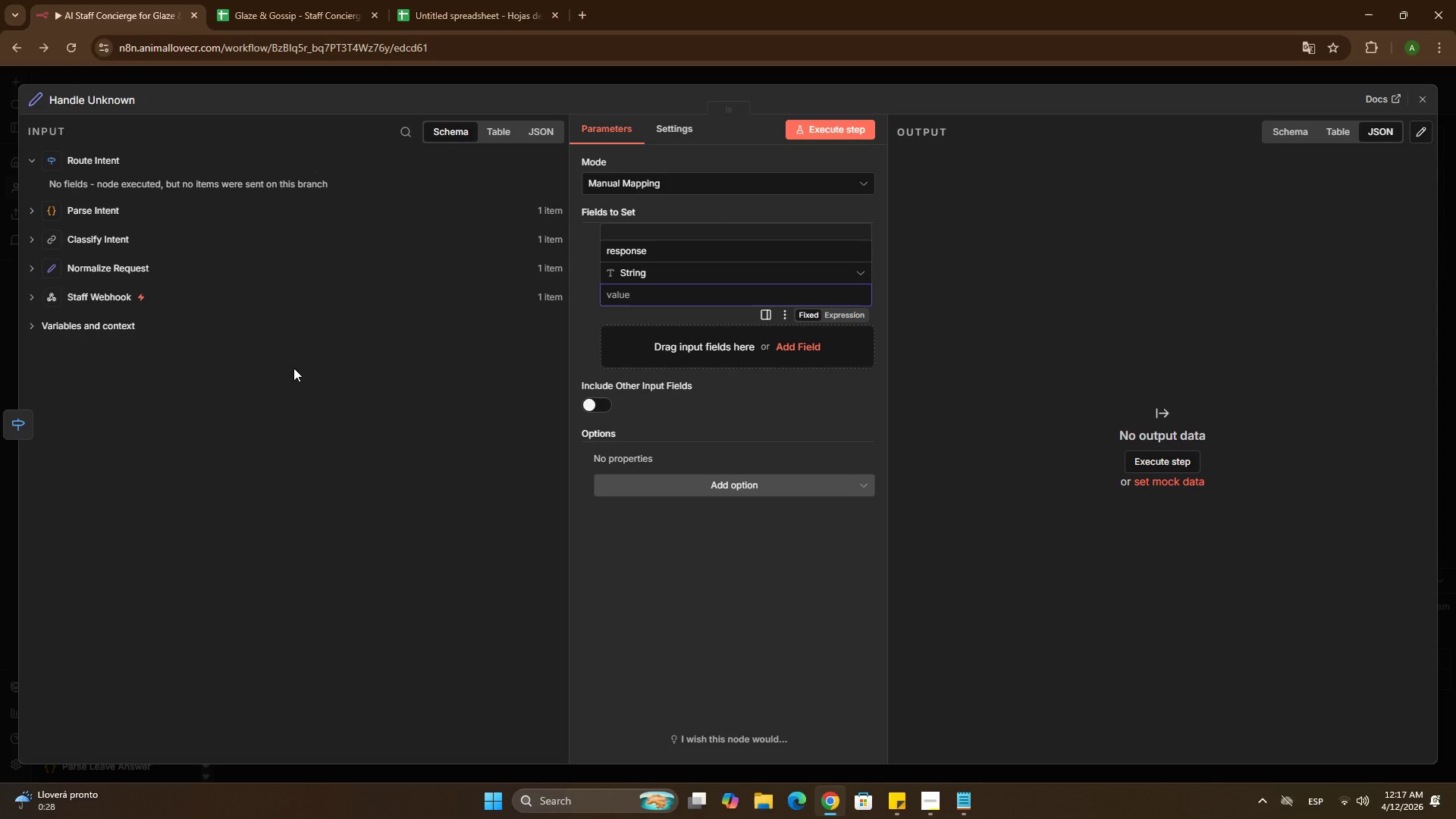 
wait(11.94)
 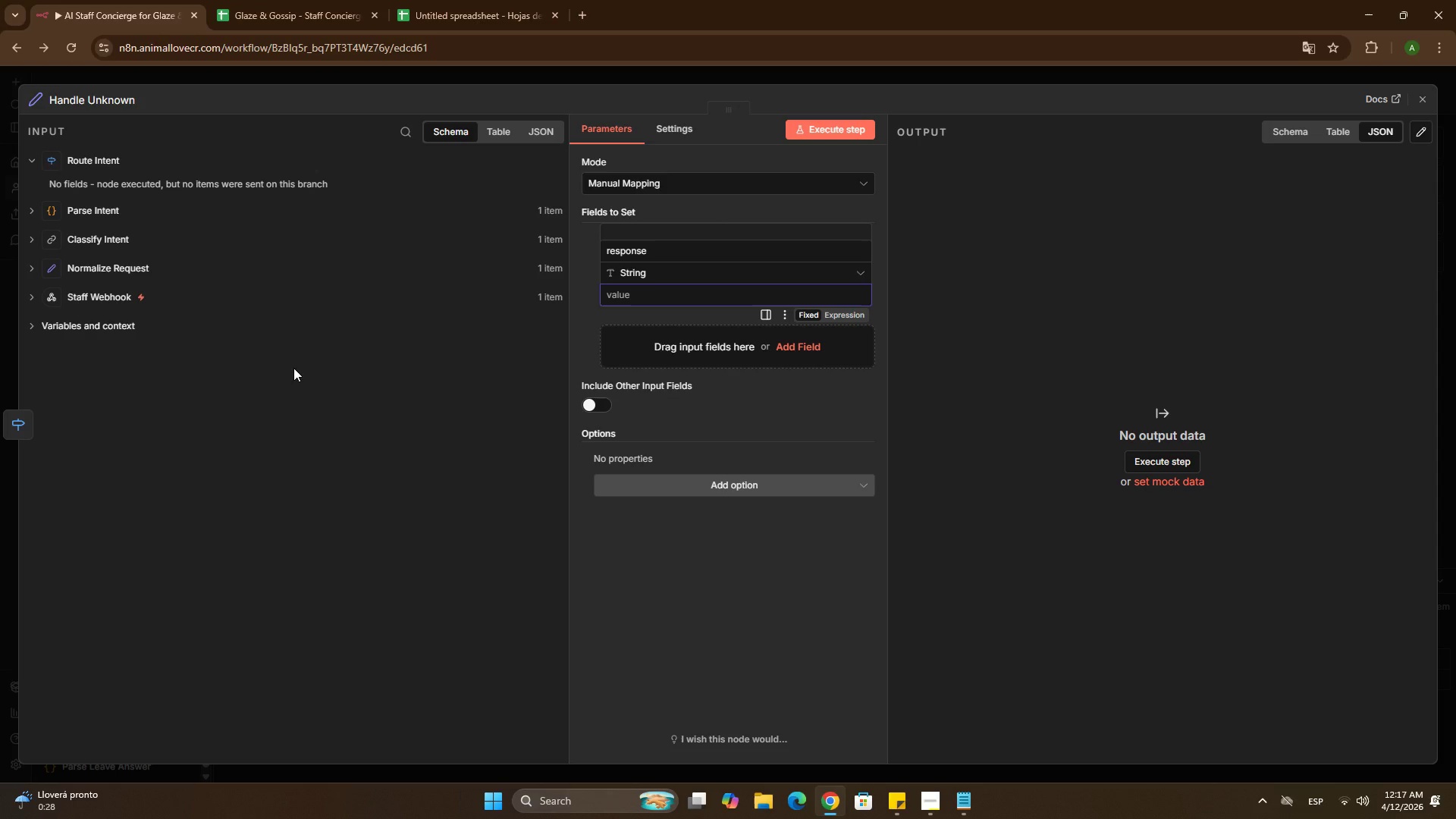 
double_click([88, 285])
 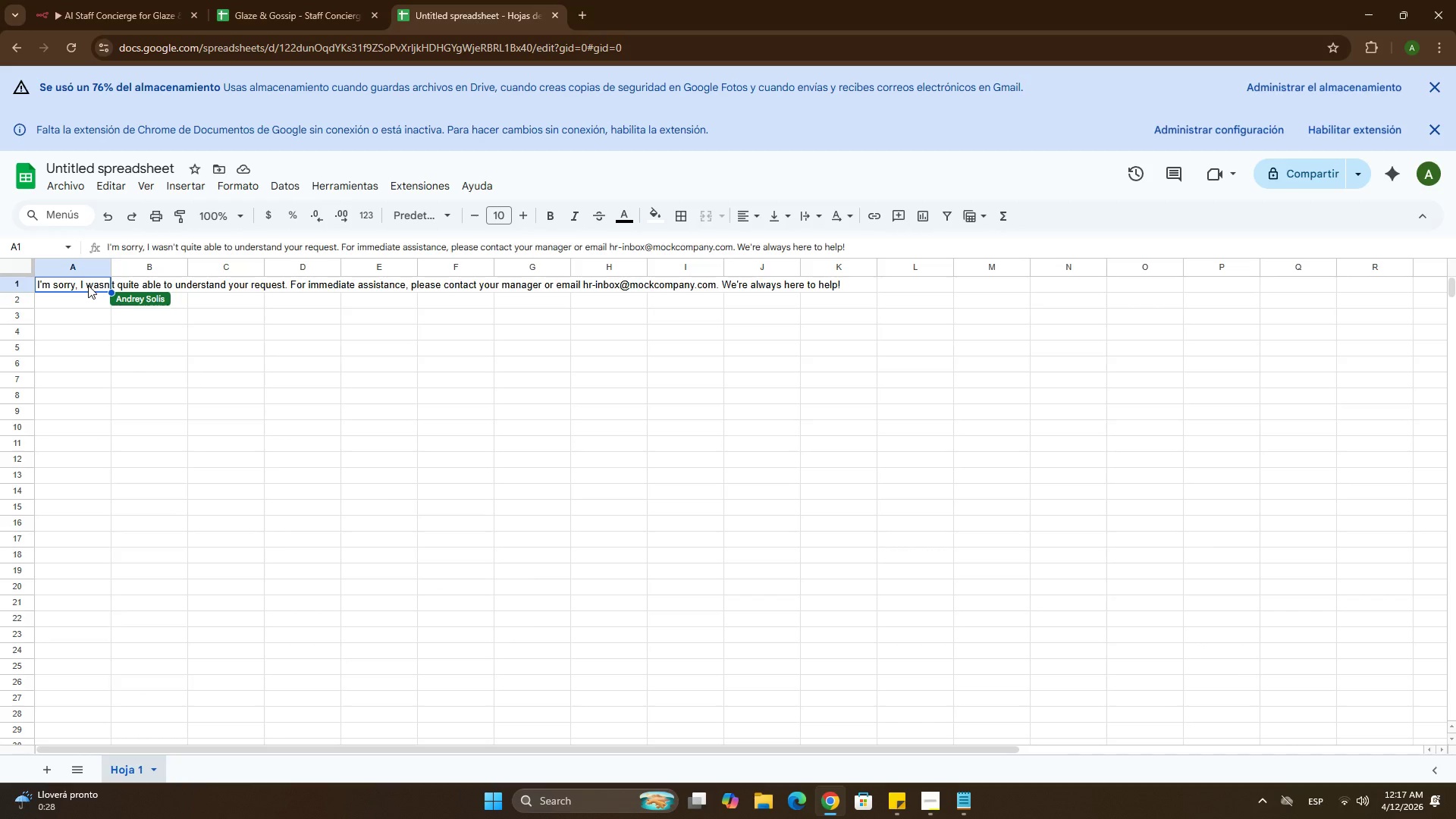 
triple_click([88, 285])
 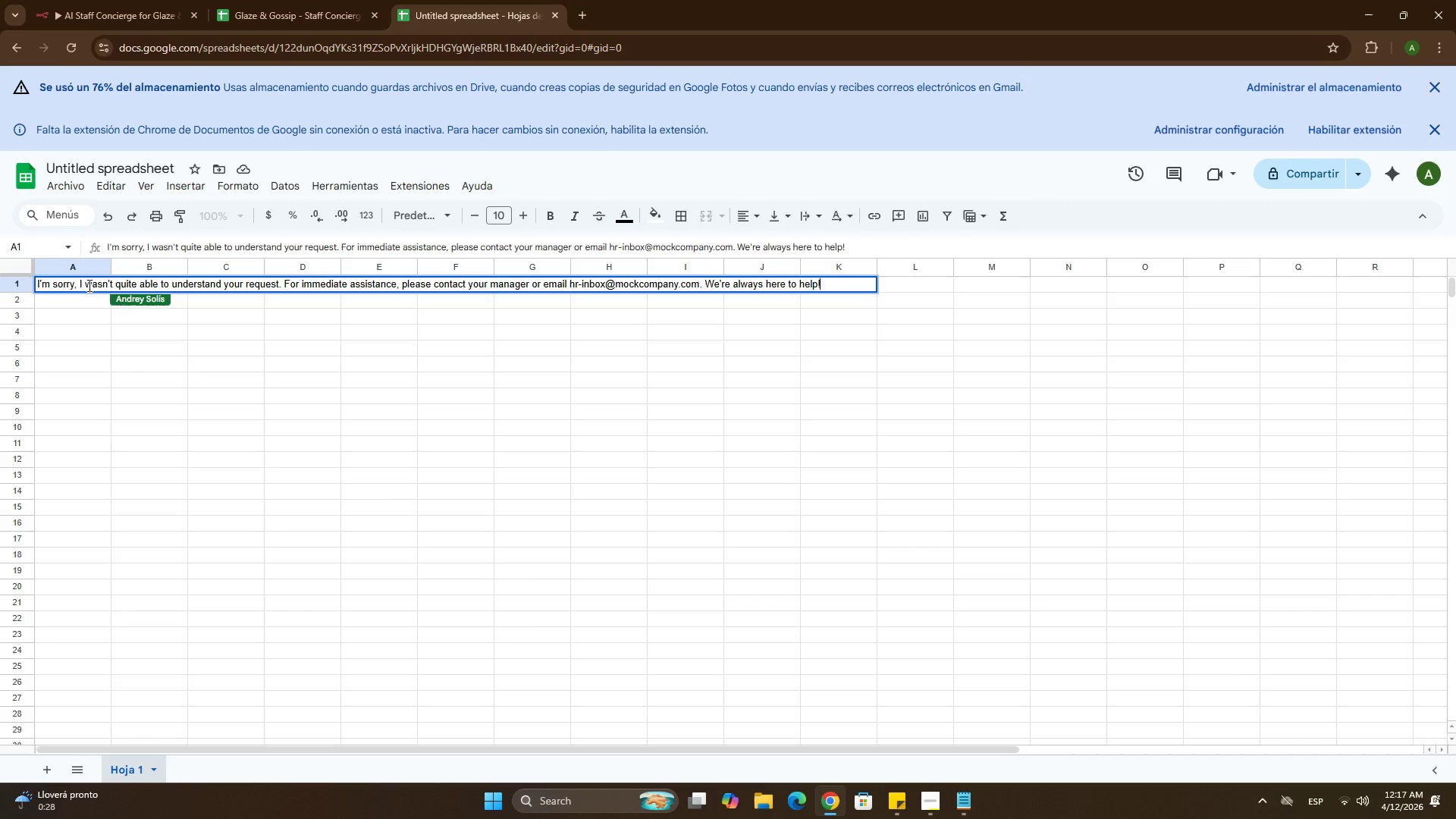 
key(Control+A)
 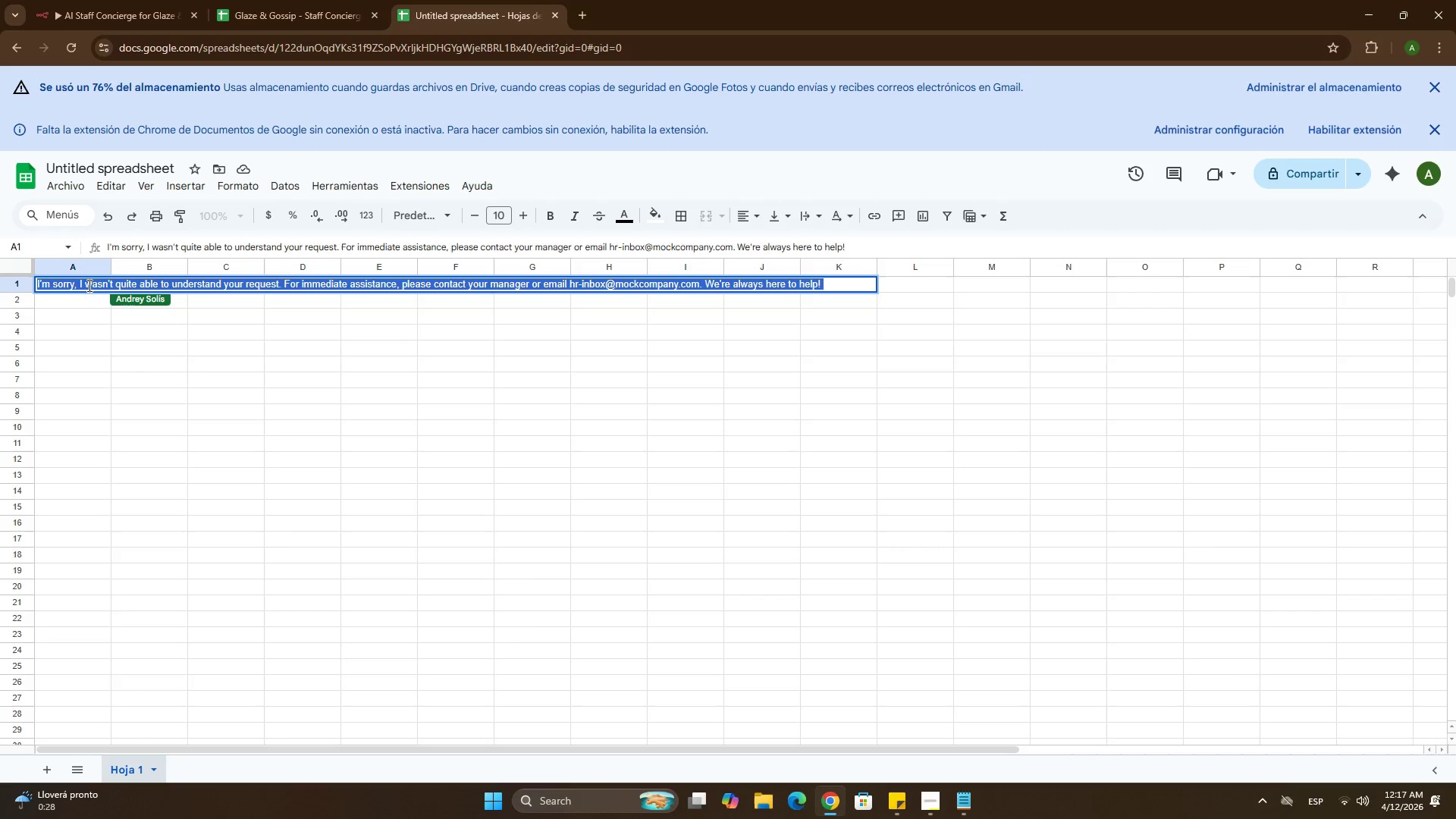 
key(Control+C)
 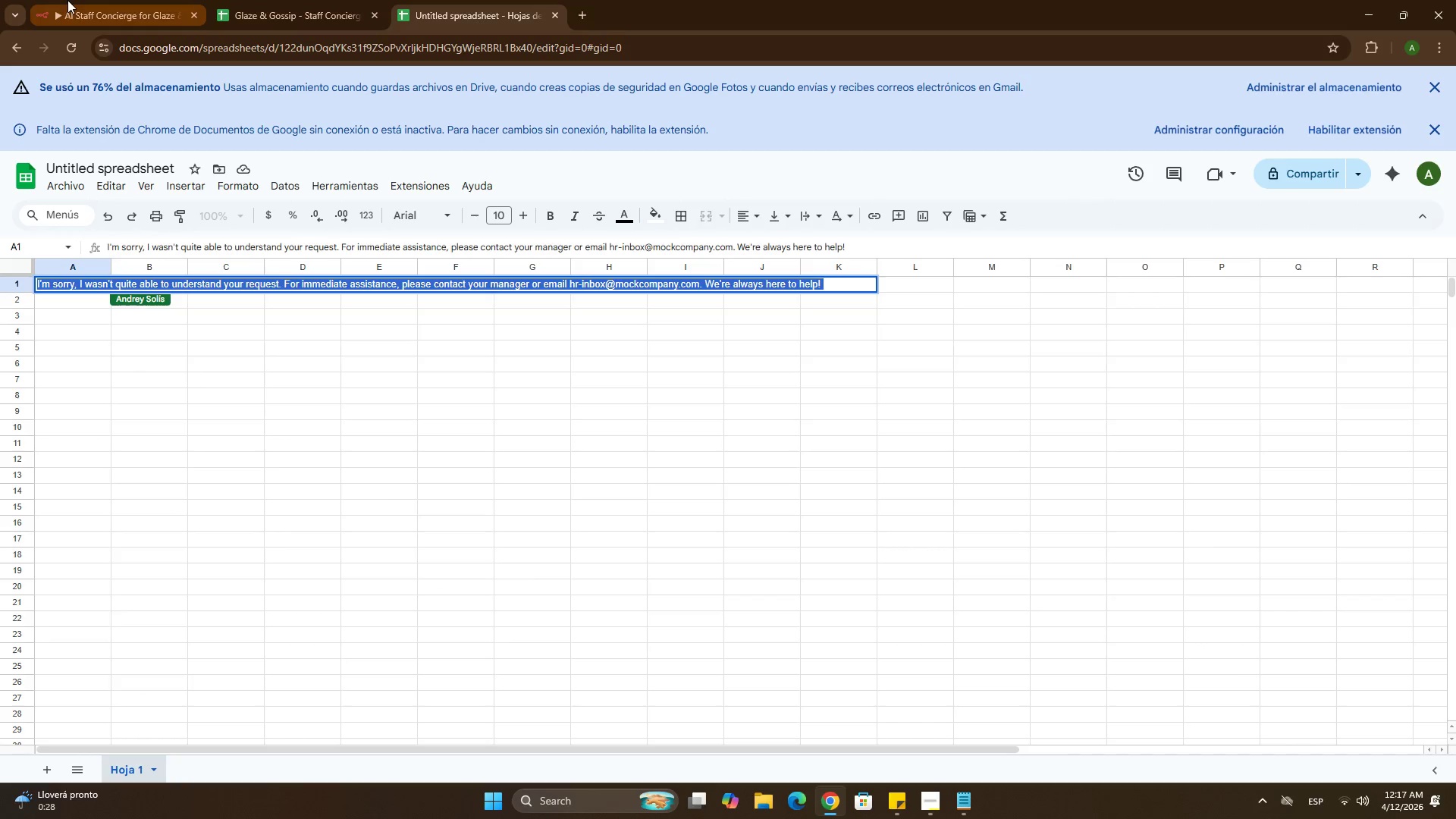 
left_click([67, 0])
 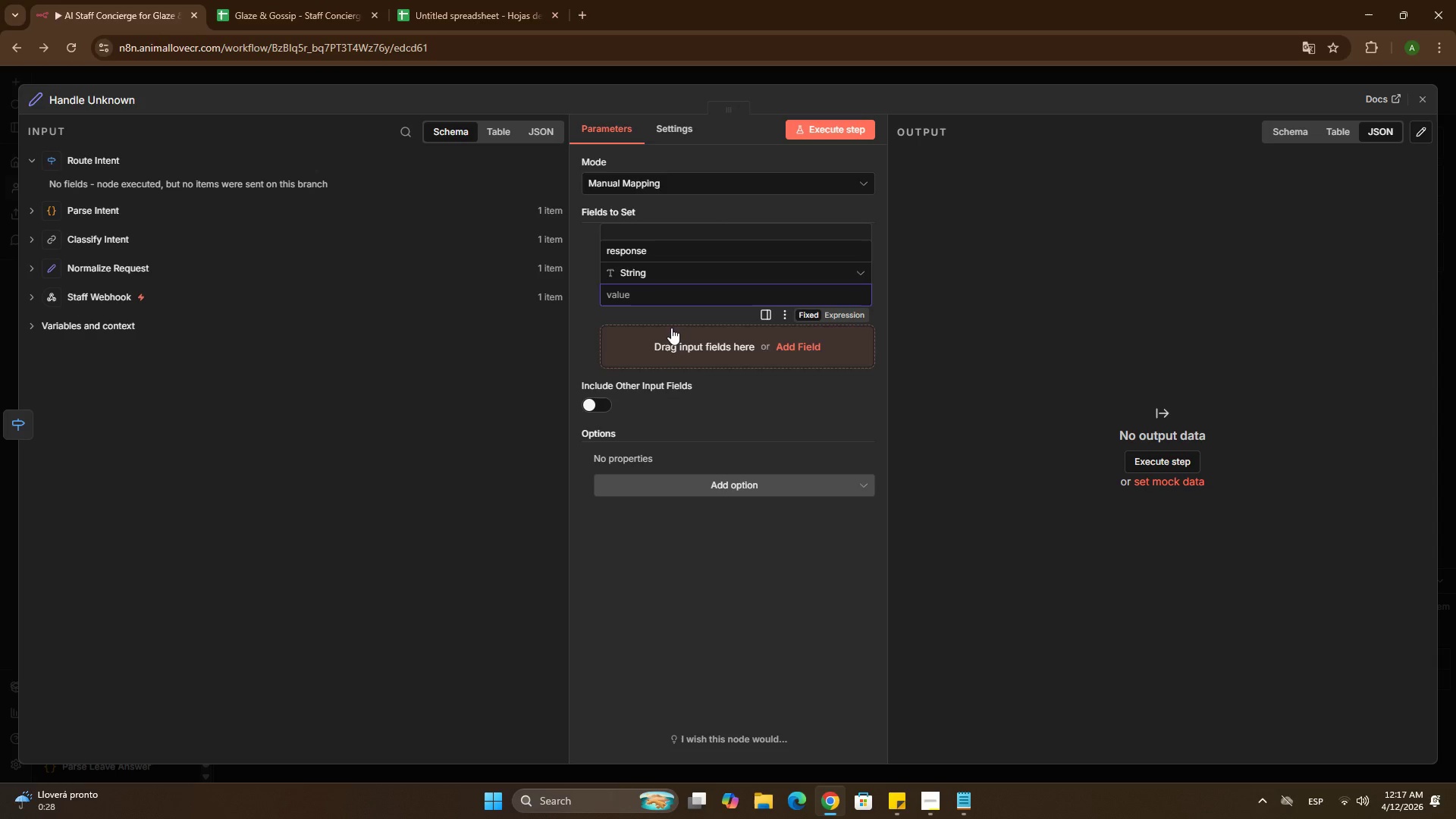 
key(Control+ControlLeft)
 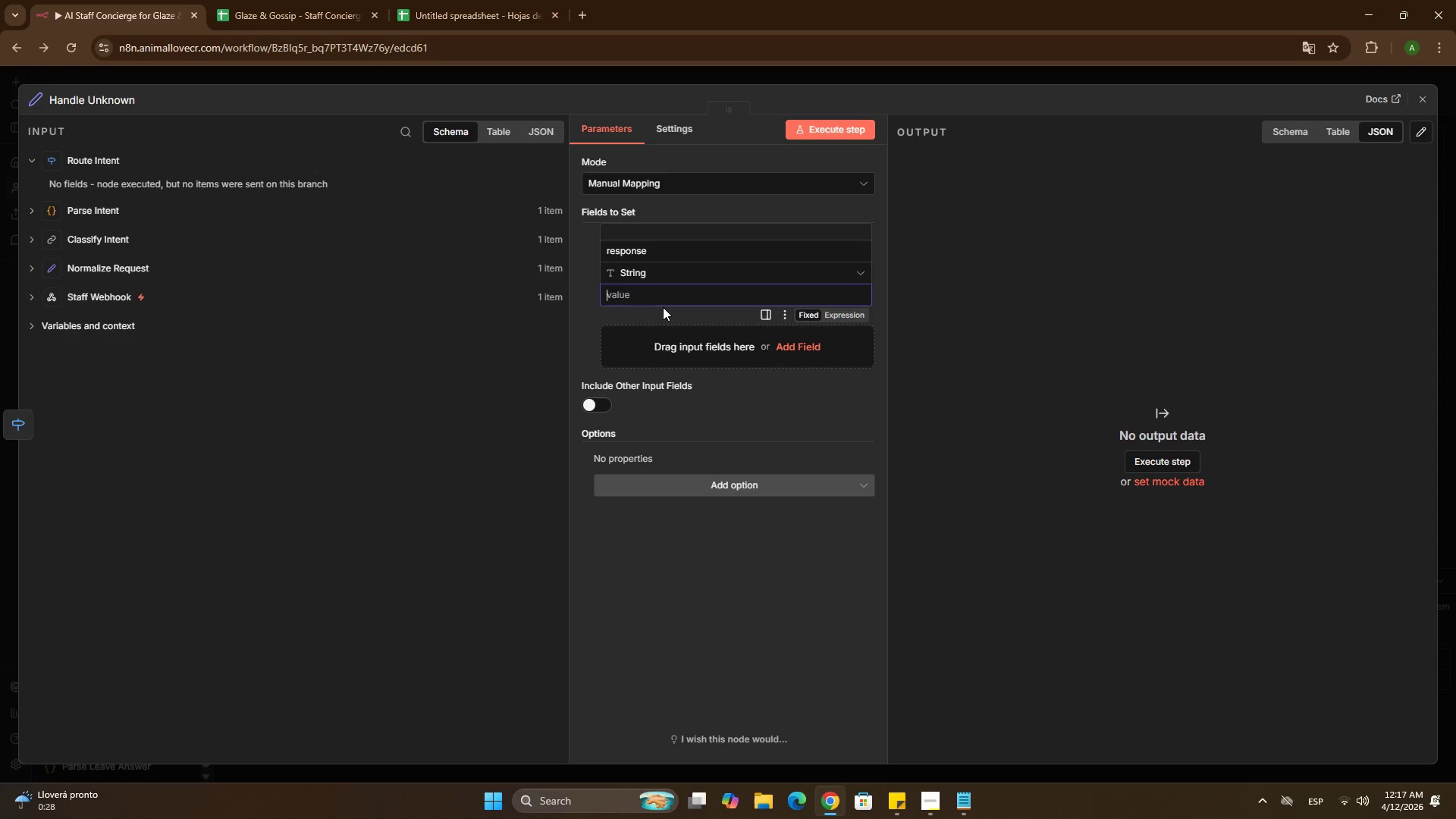 
key(Control+V)
 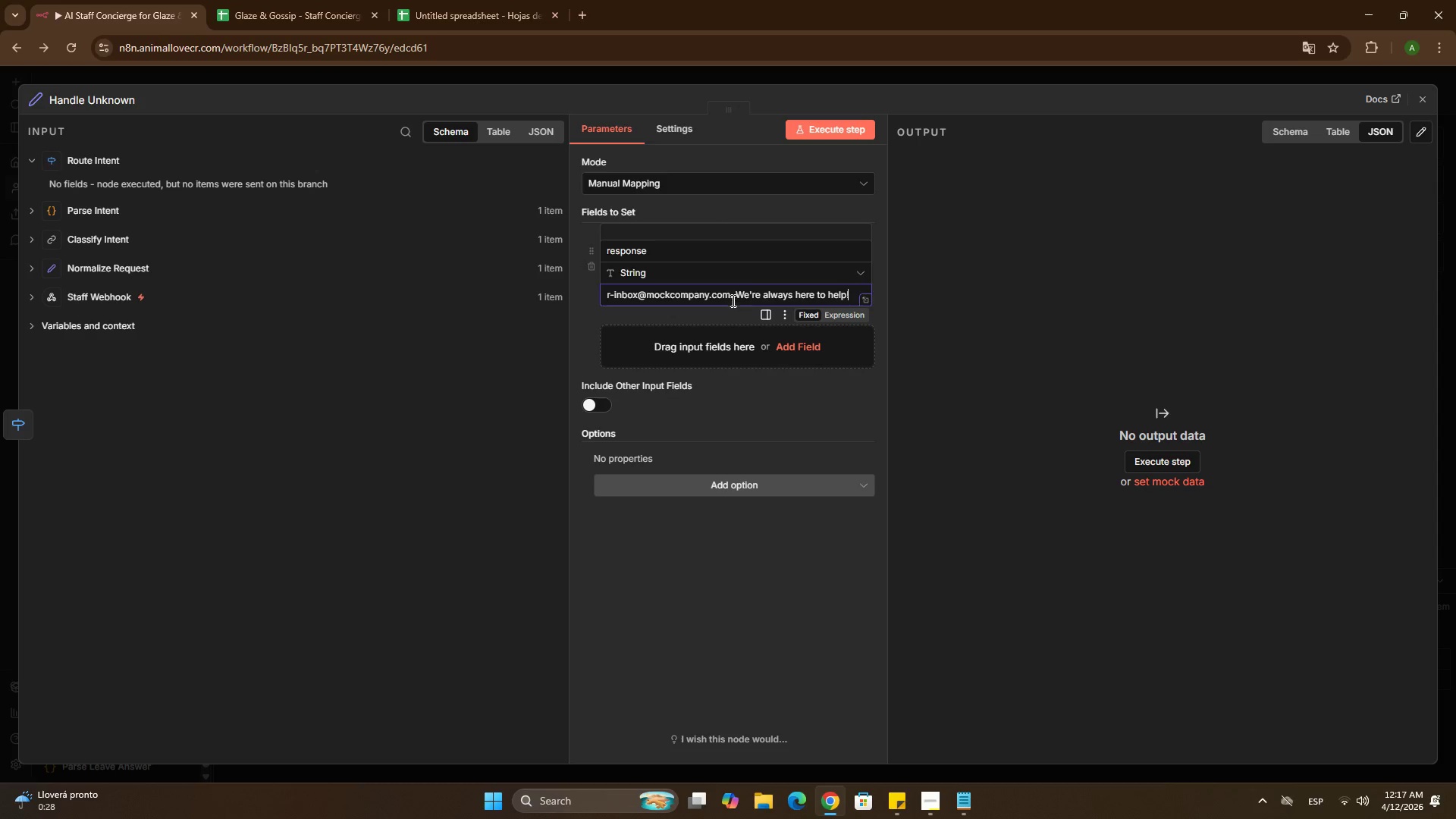 
left_click_drag(start_coordinate=[732, 298], to_coordinate=[598, 299])
 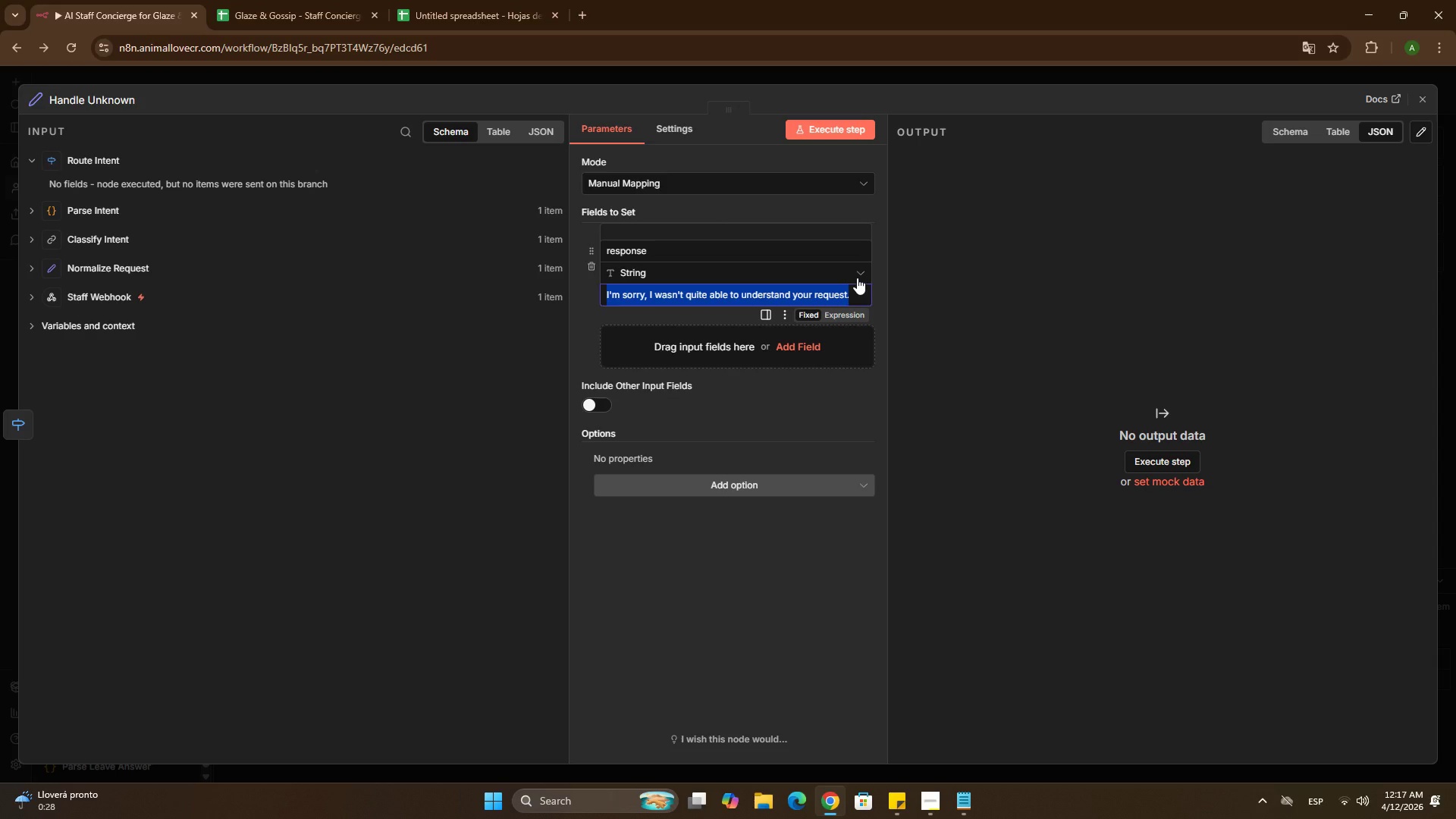 
left_click([859, 275])
 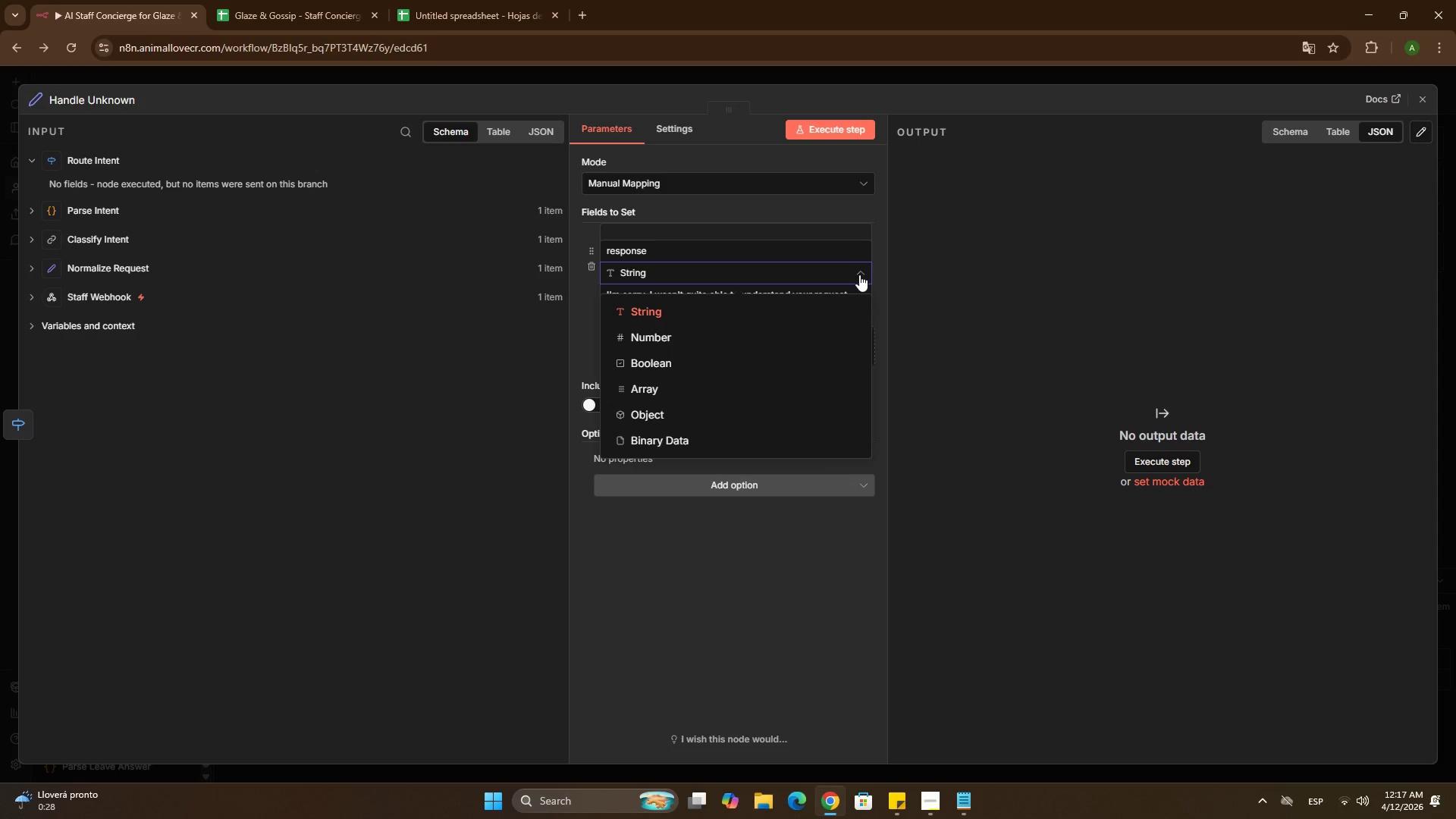 
left_click([859, 275])
 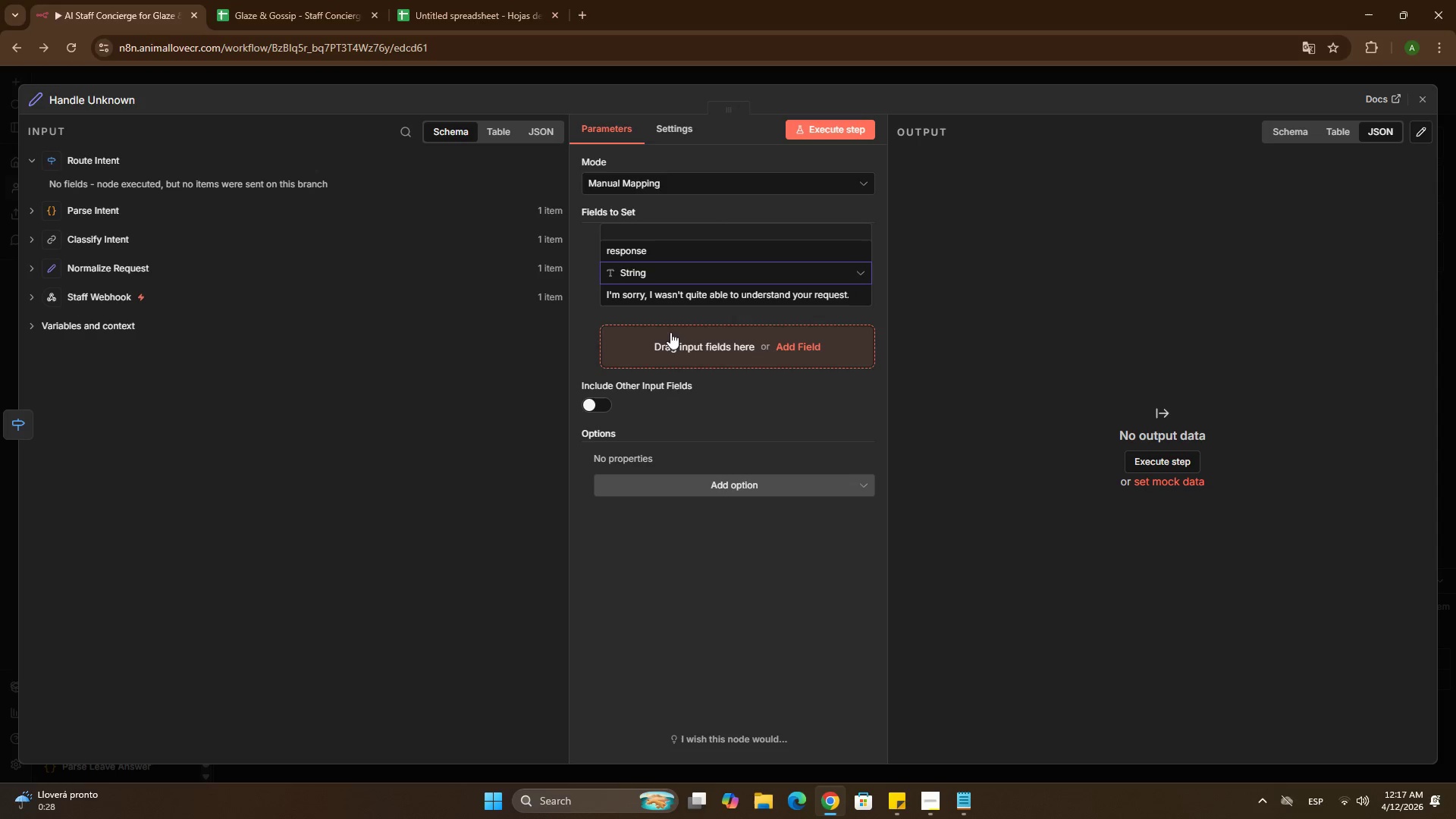 
left_click_drag(start_coordinate=[680, 300], to_coordinate=[746, 304])
 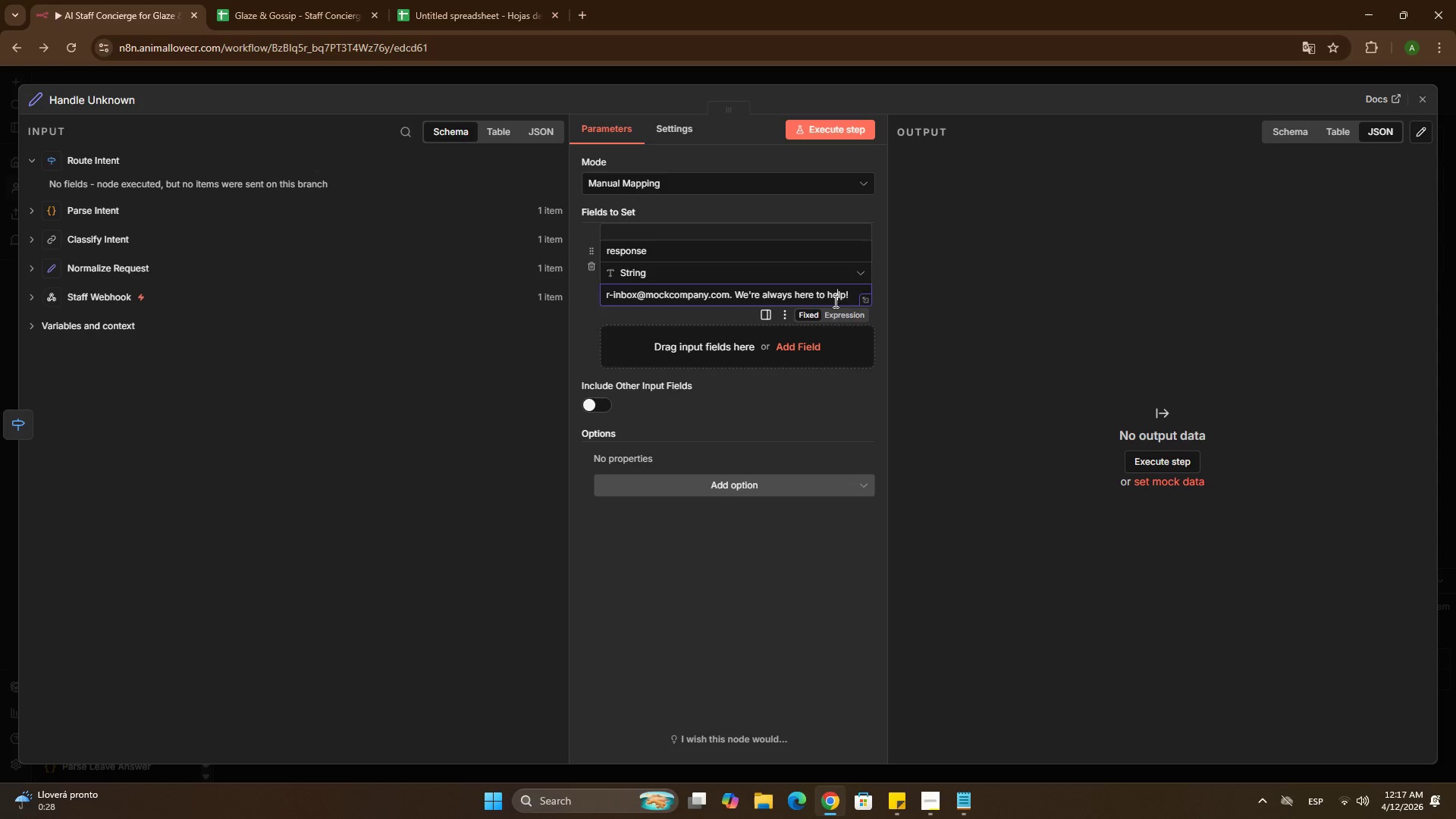 
left_click([837, 315])
 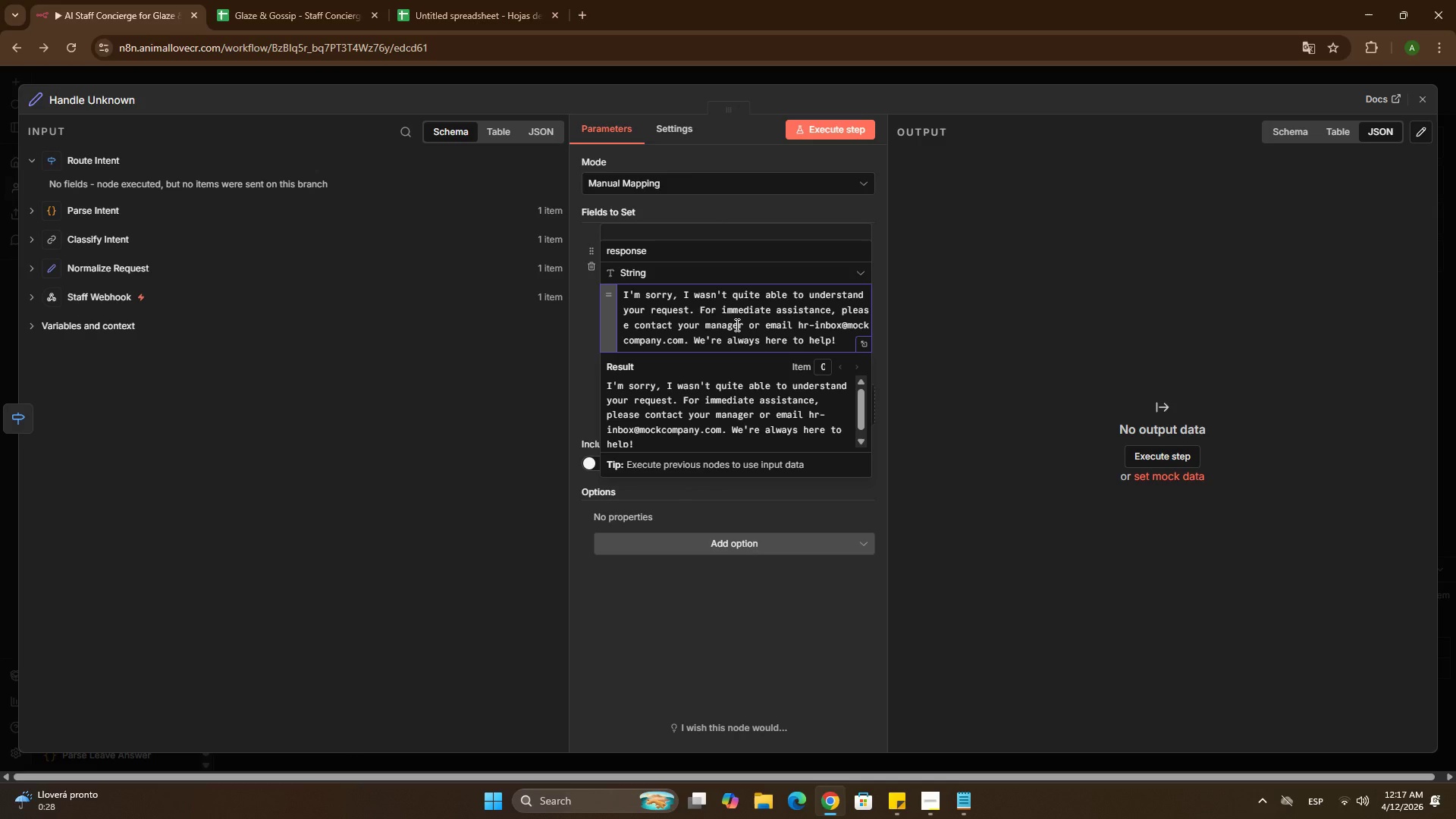 
scroll: coordinate [736, 325], scroll_direction: down, amount: 1.0
 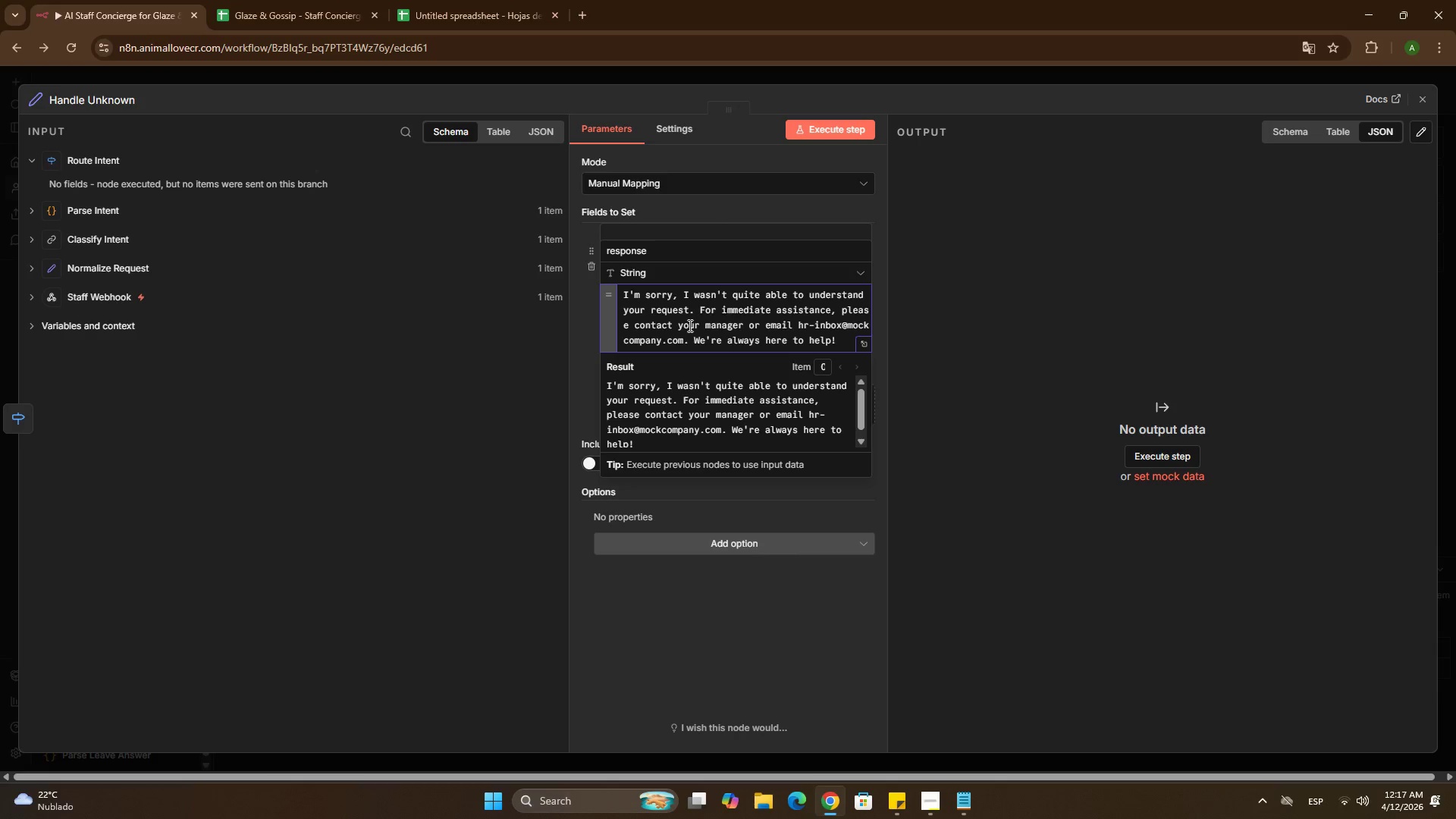 
left_click([497, 77])
 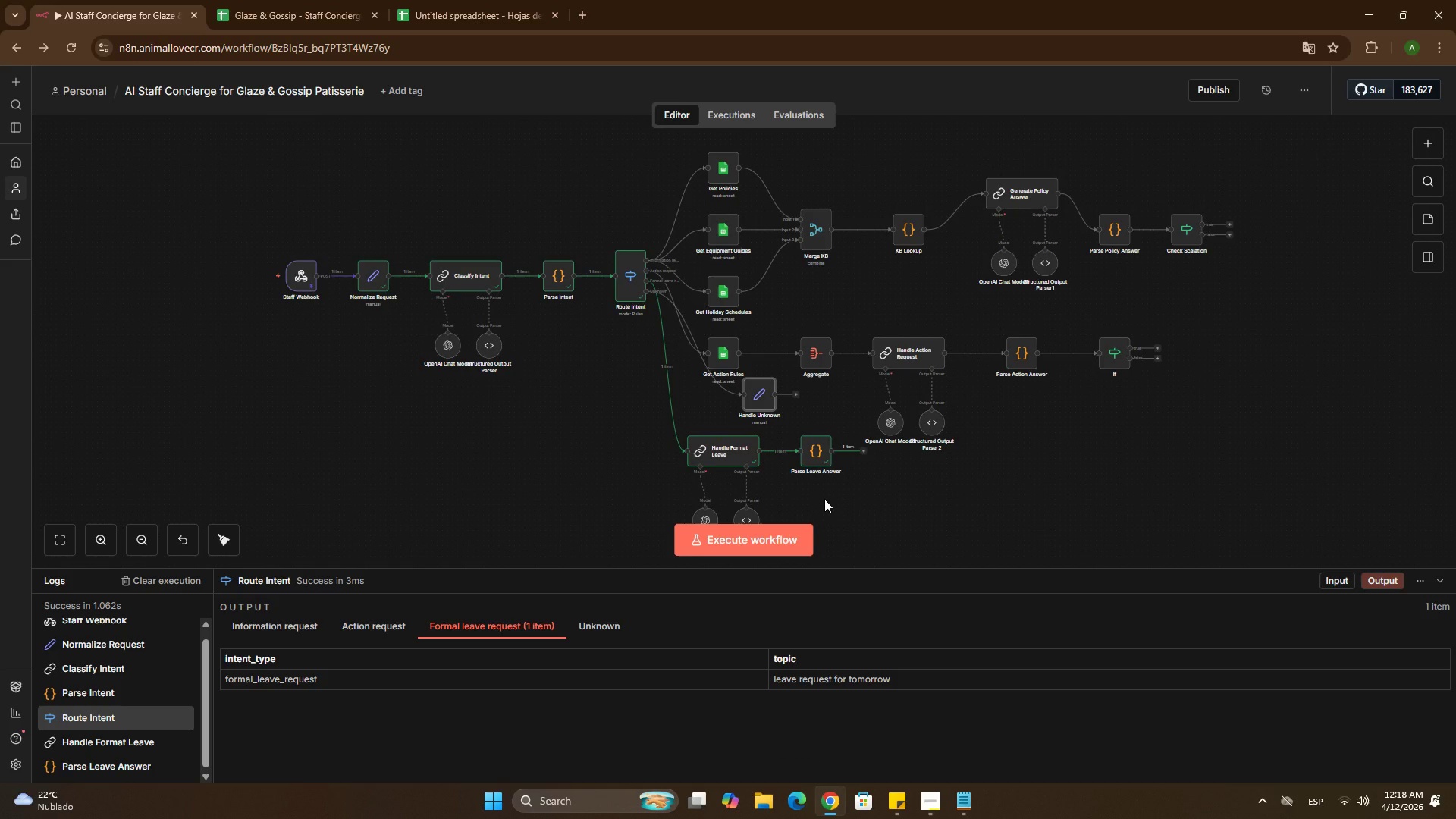 
wait(11.17)
 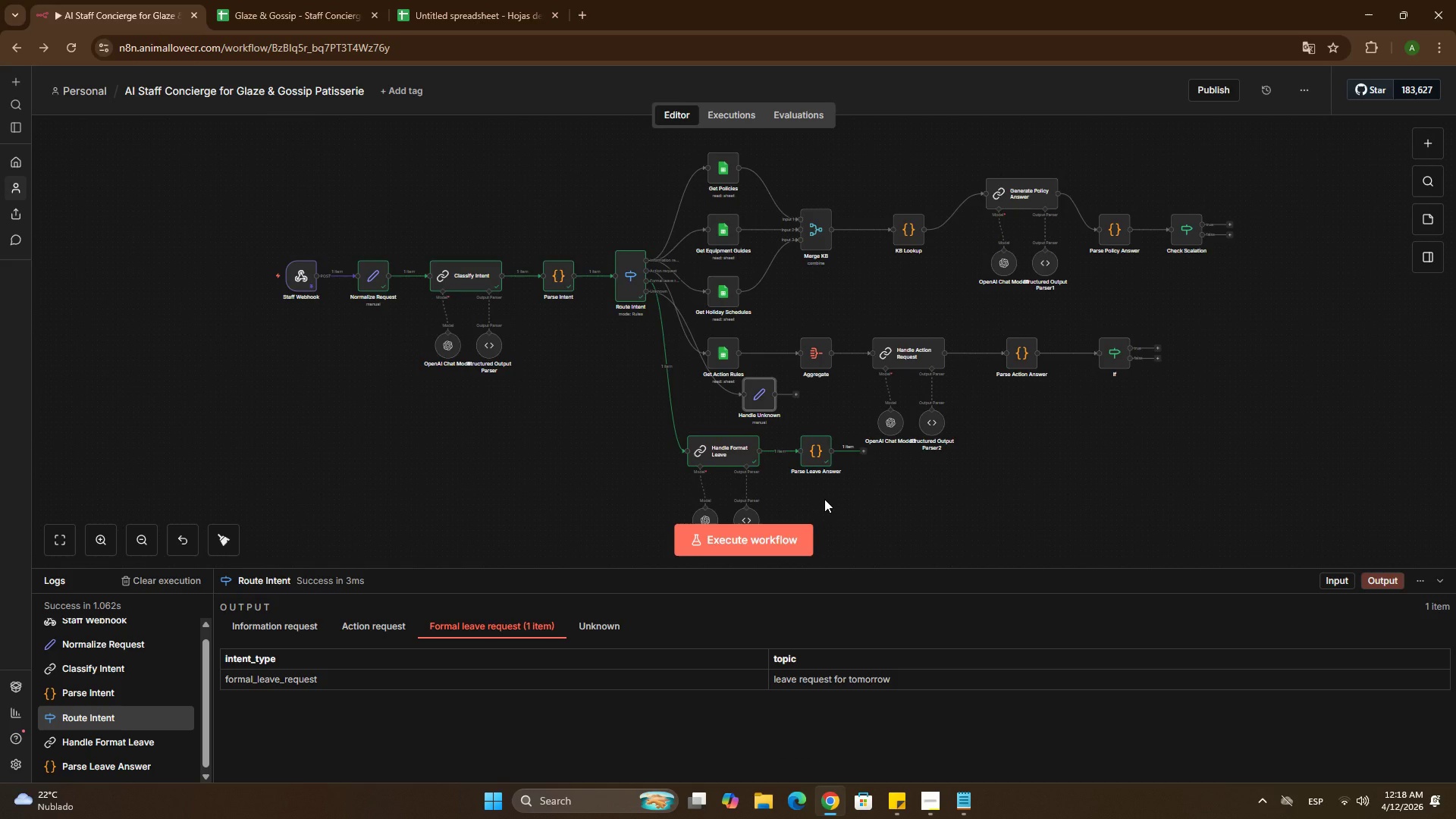 
left_click([918, 801])